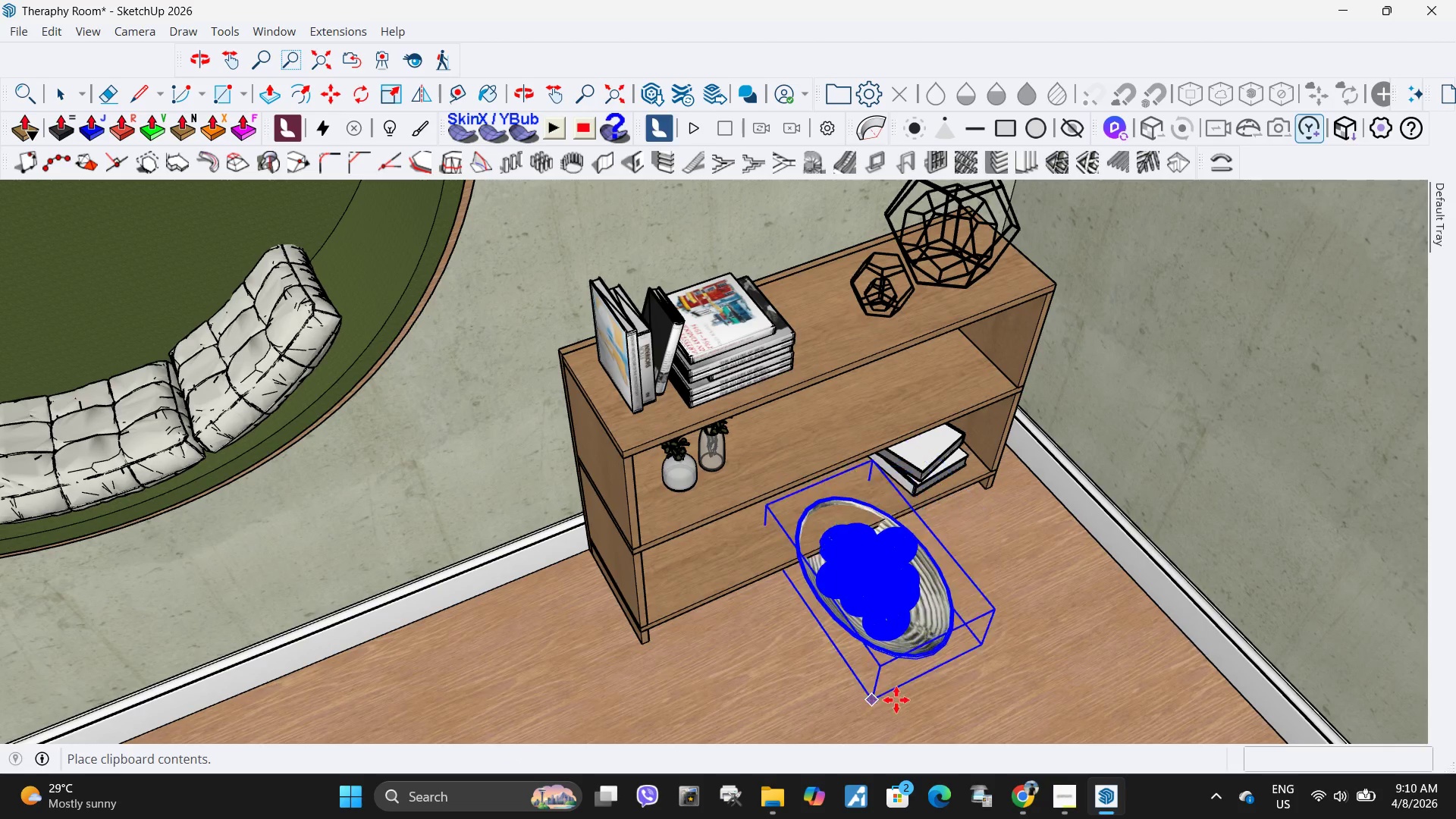 
scroll: coordinate [792, 544], scroll_direction: down, amount: 17.0
 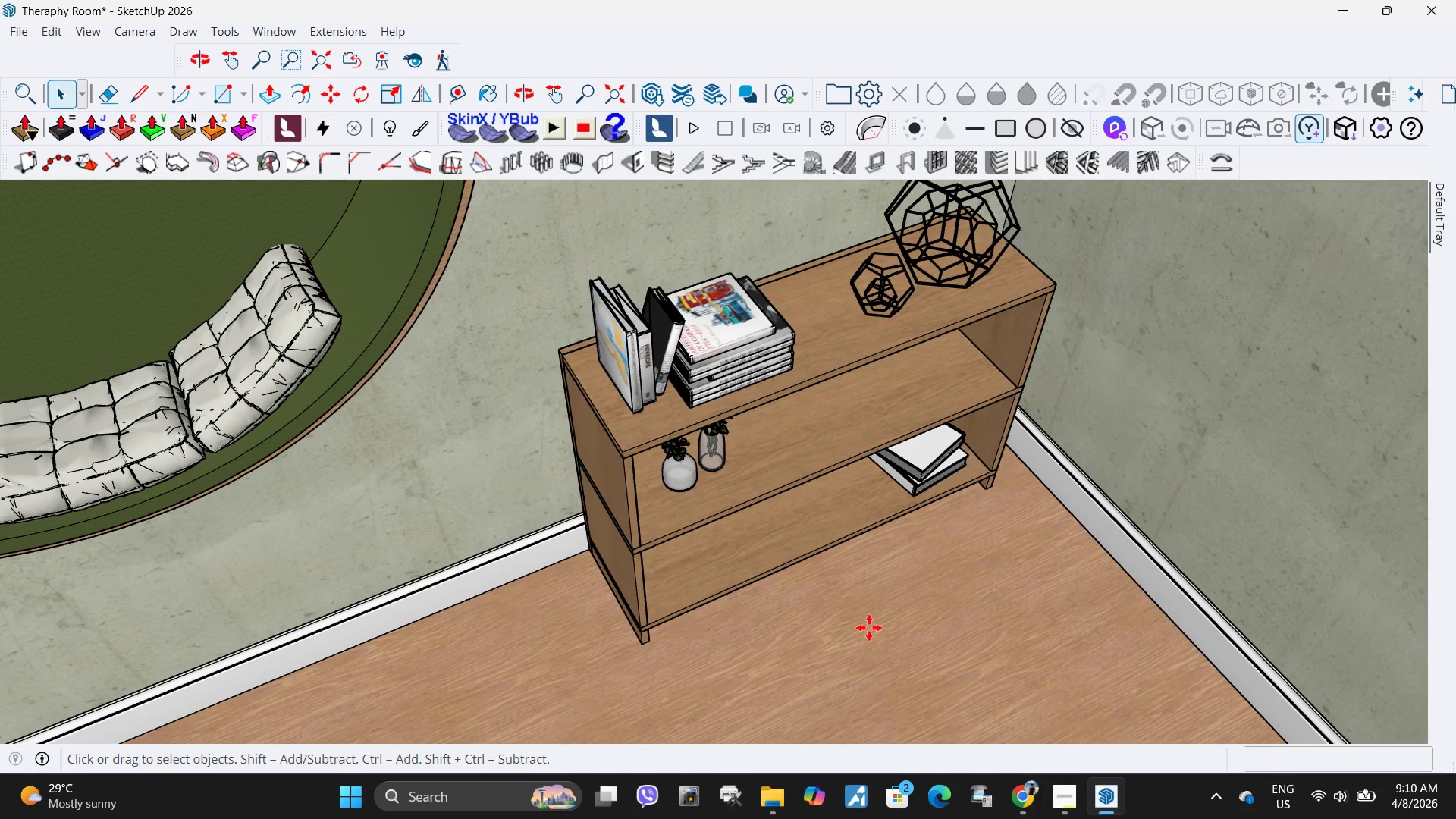 
left_click([903, 703])
 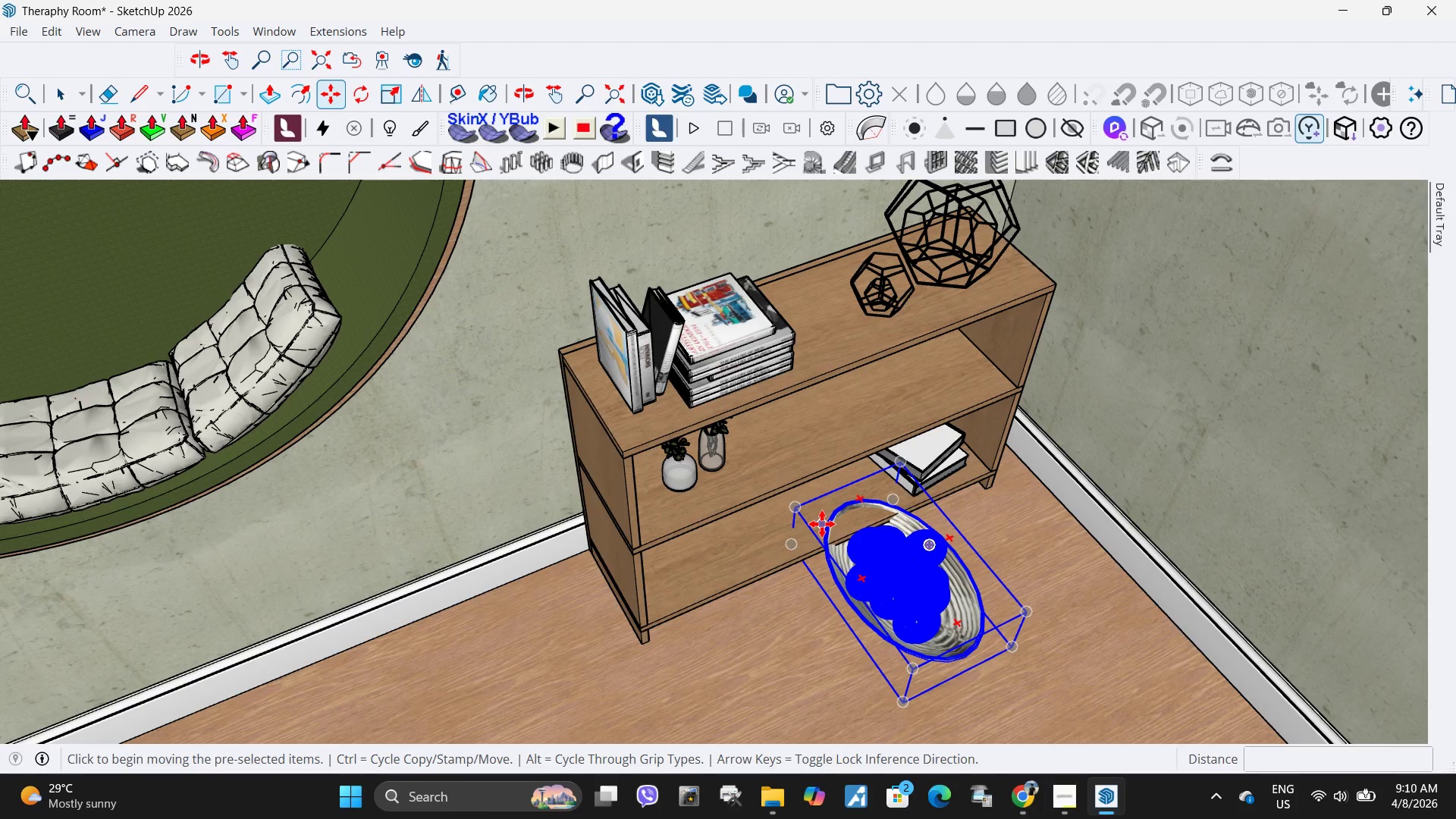 
key(Q)
 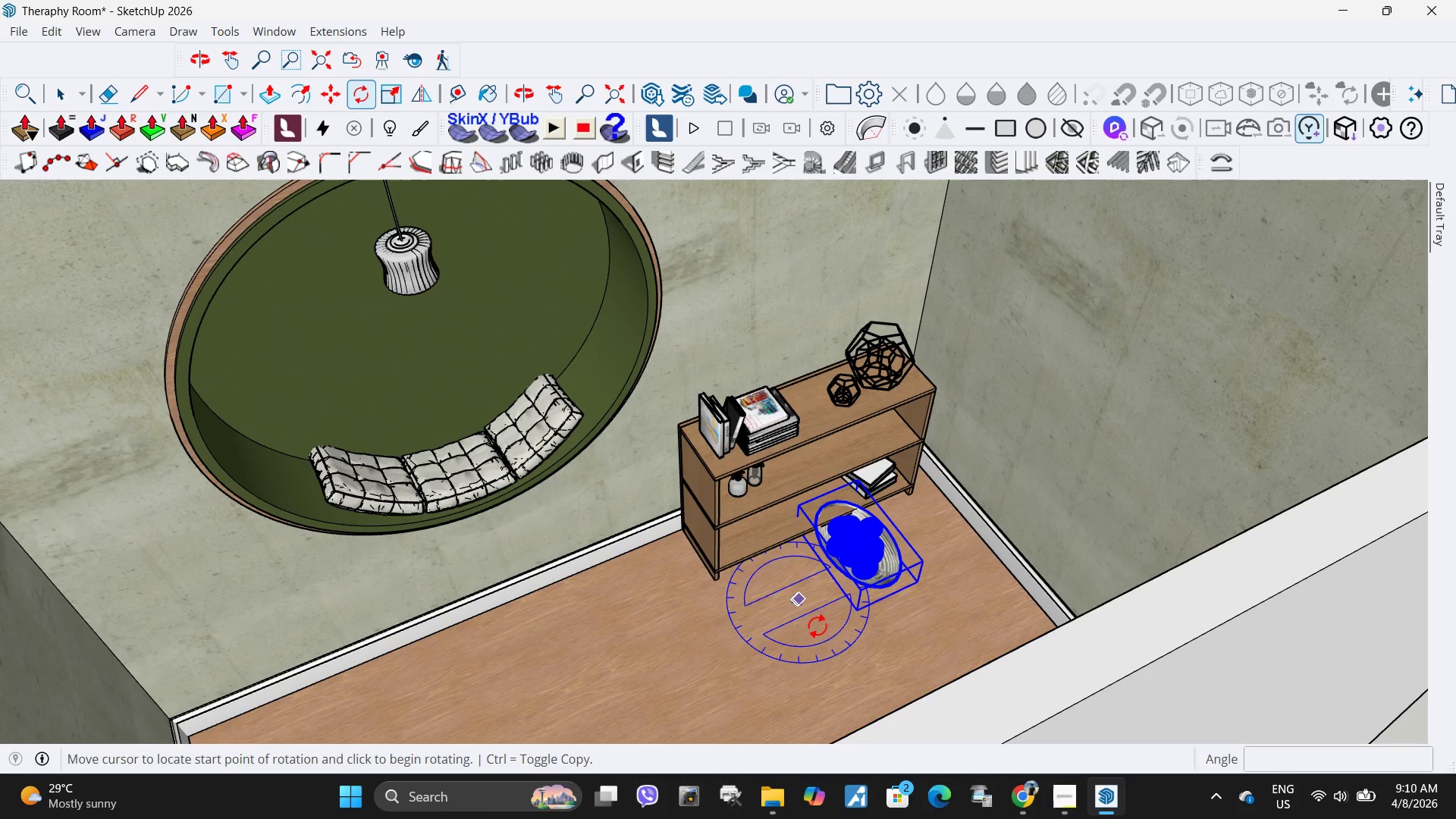 
double_click([821, 629])
 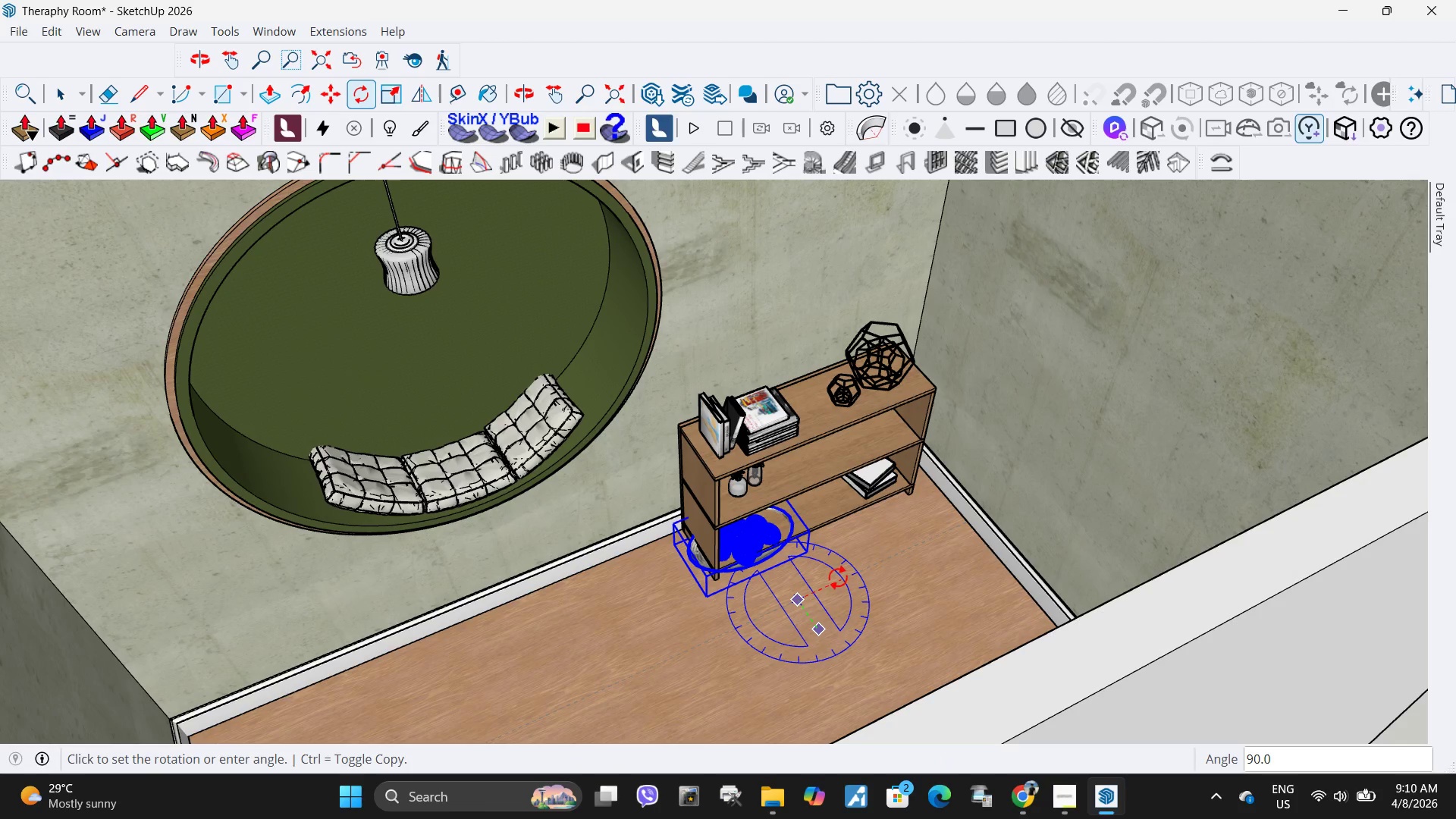 
scroll: coordinate [795, 500], scroll_direction: down, amount: 6.0
 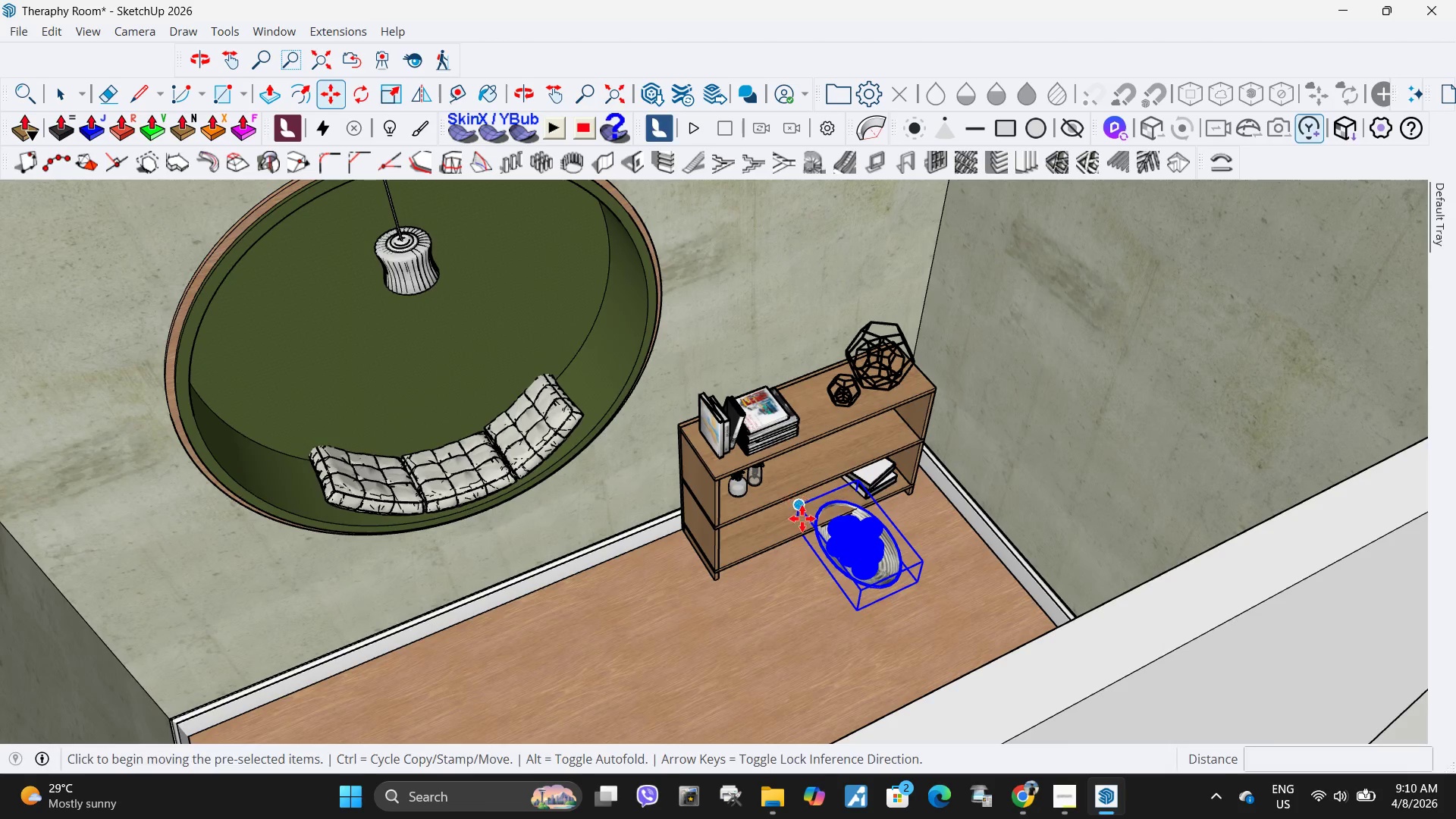 
left_click([836, 576])
 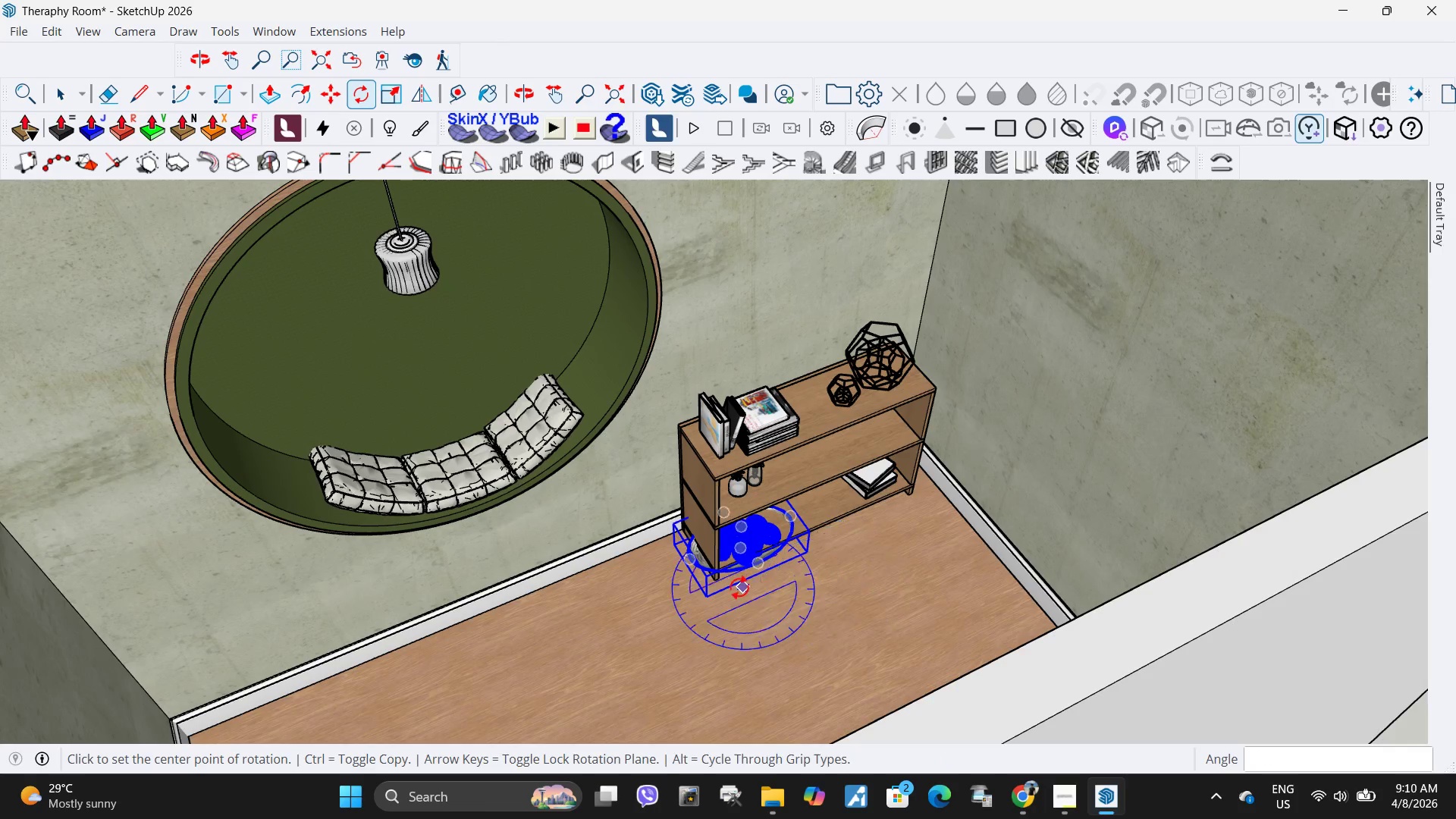 
key(M)
 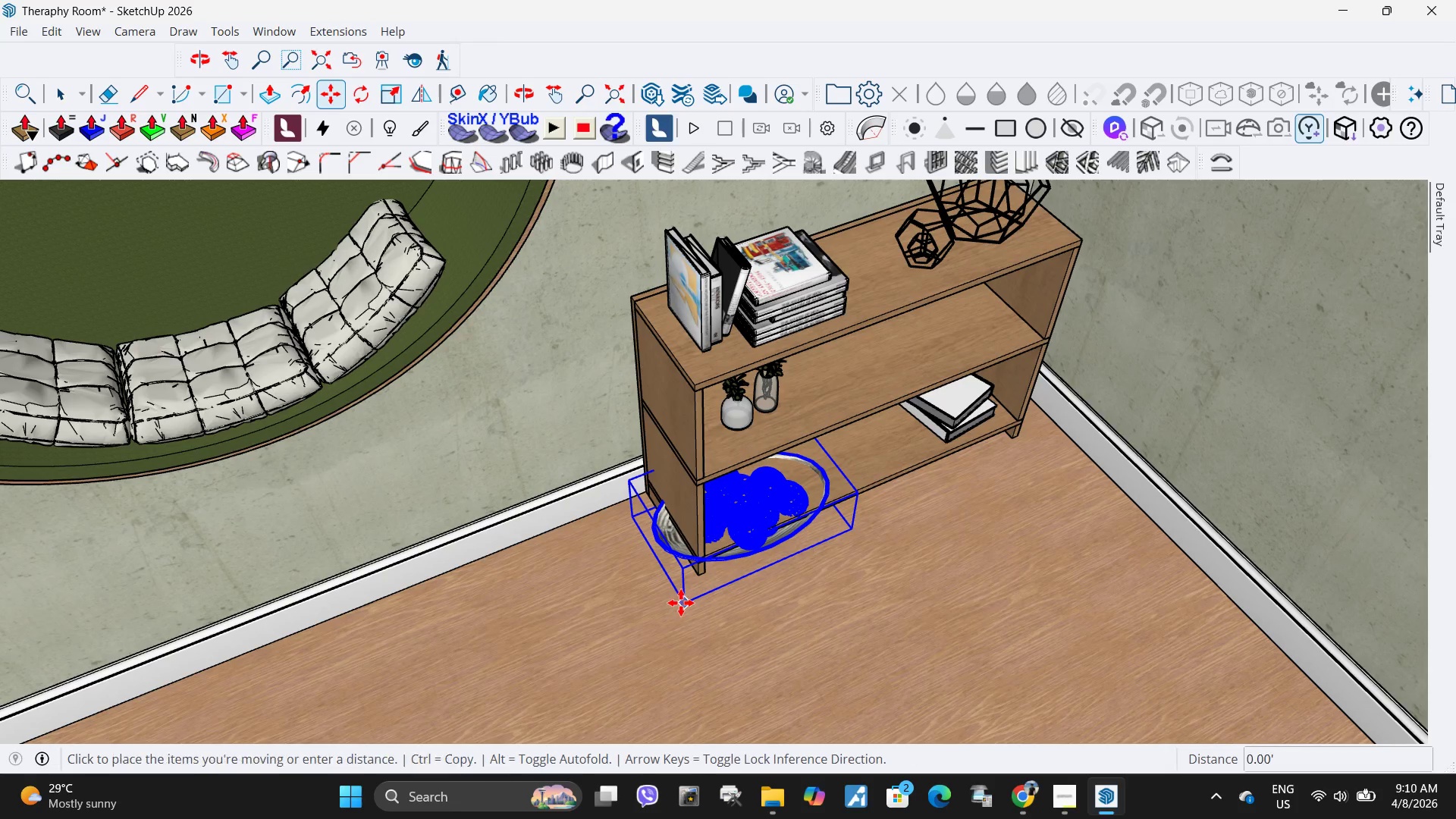 
scroll: coordinate [739, 587], scroll_direction: up, amount: 5.0
 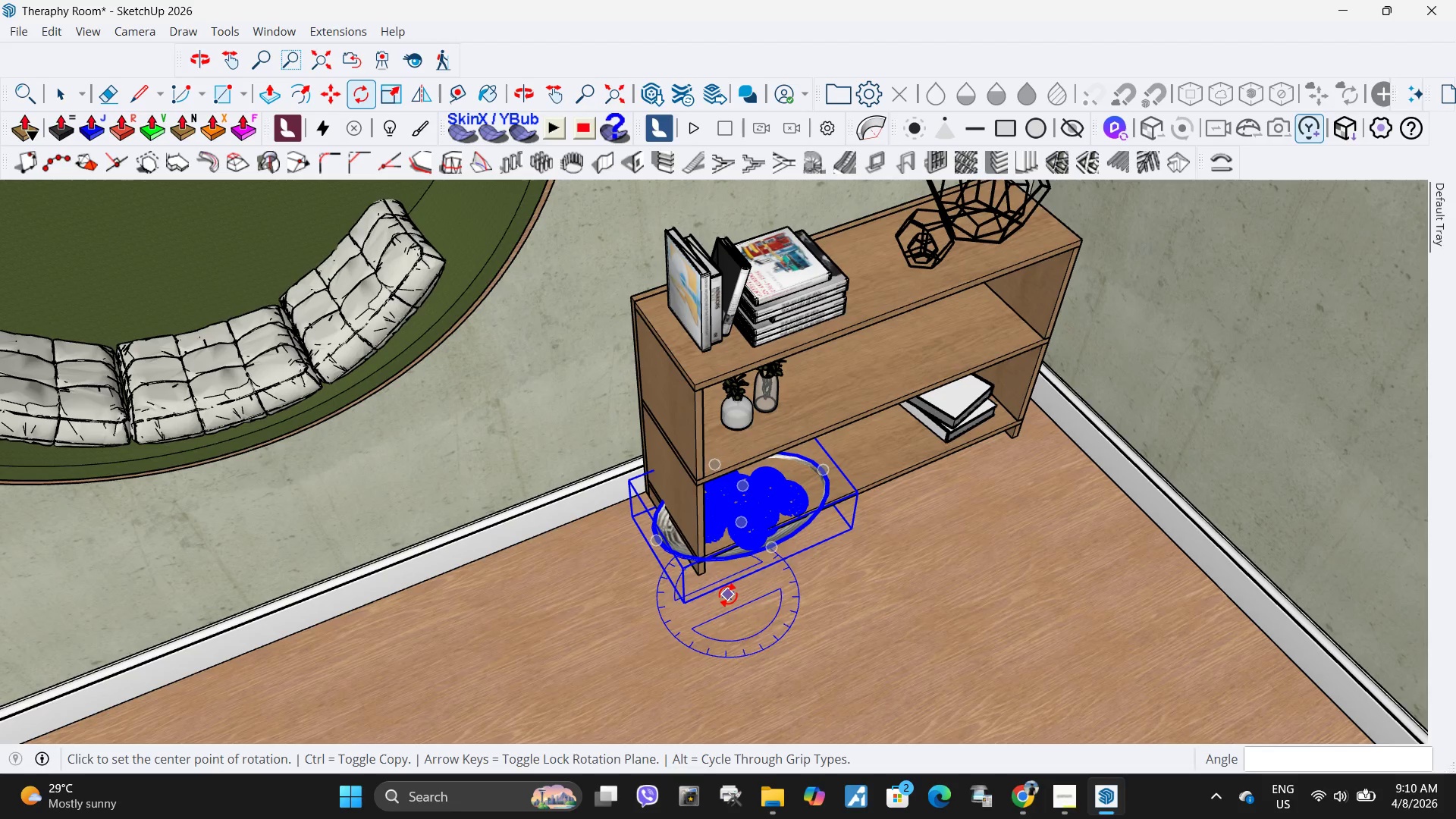 
left_click([644, 570])
 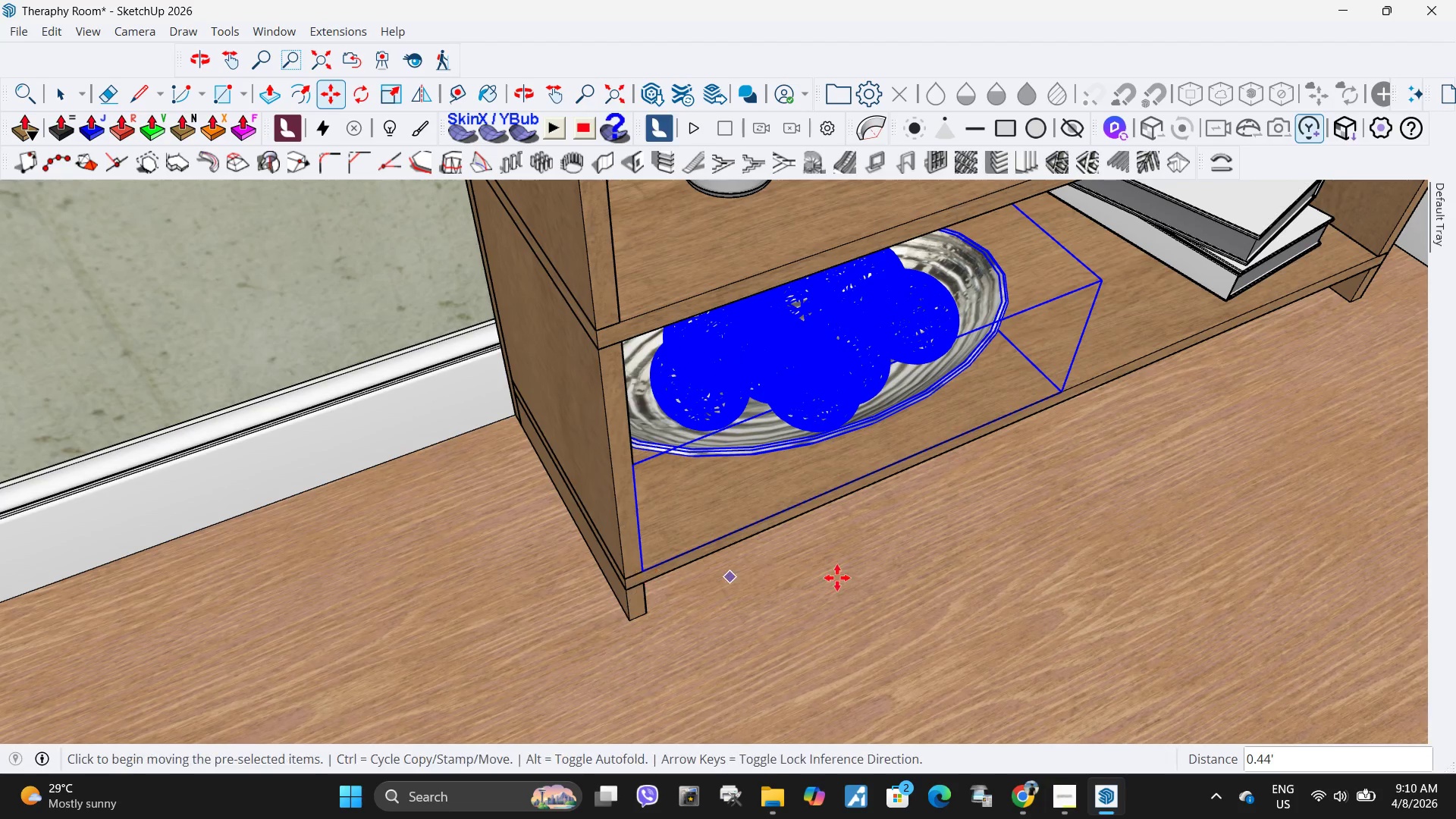 
scroll: coordinate [735, 552], scroll_direction: up, amount: 9.0
 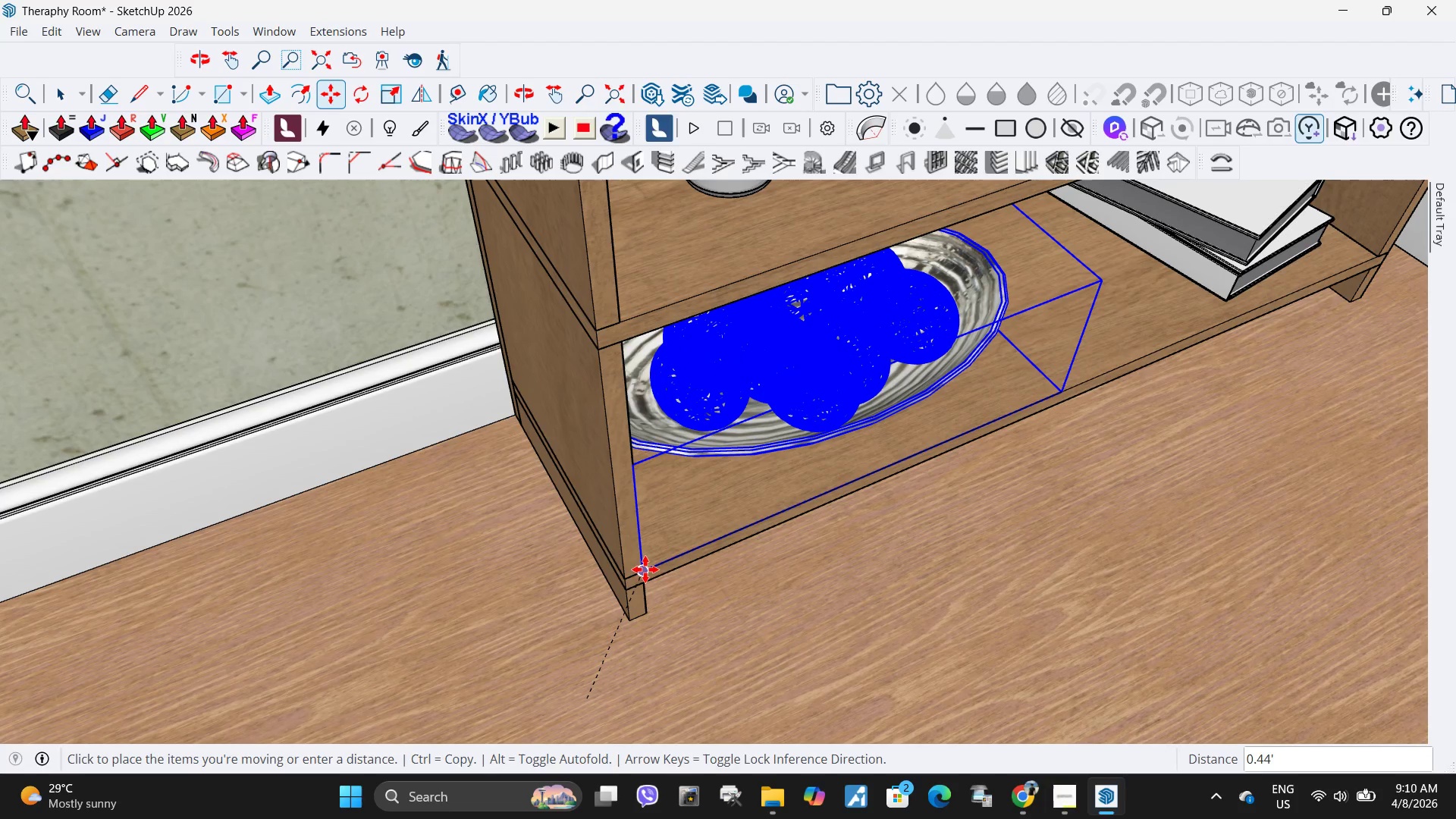 
scroll: coordinate [836, 582], scroll_direction: down, amount: 4.0
 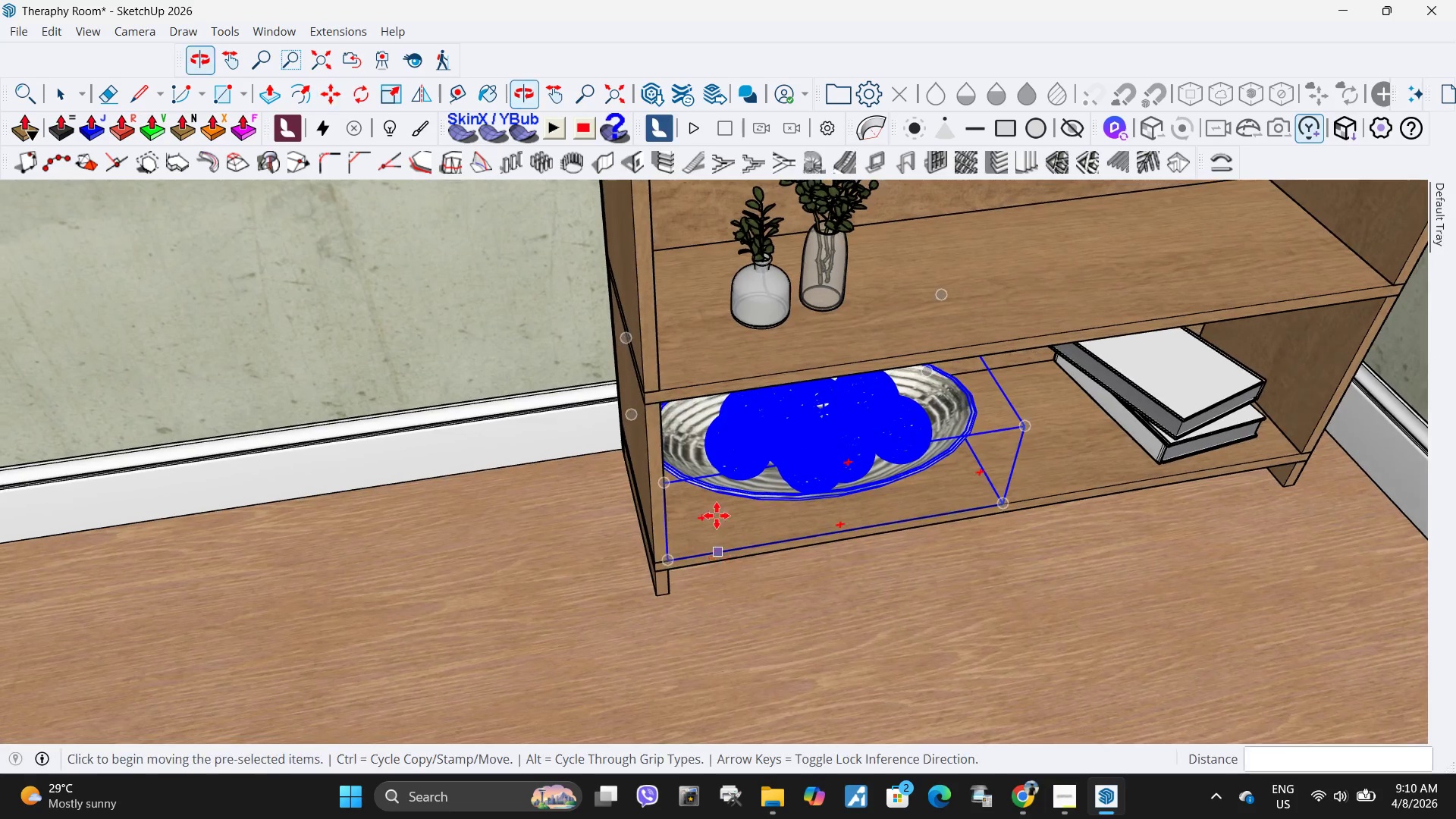 
scroll: coordinate [865, 455], scroll_direction: up, amount: 5.0
 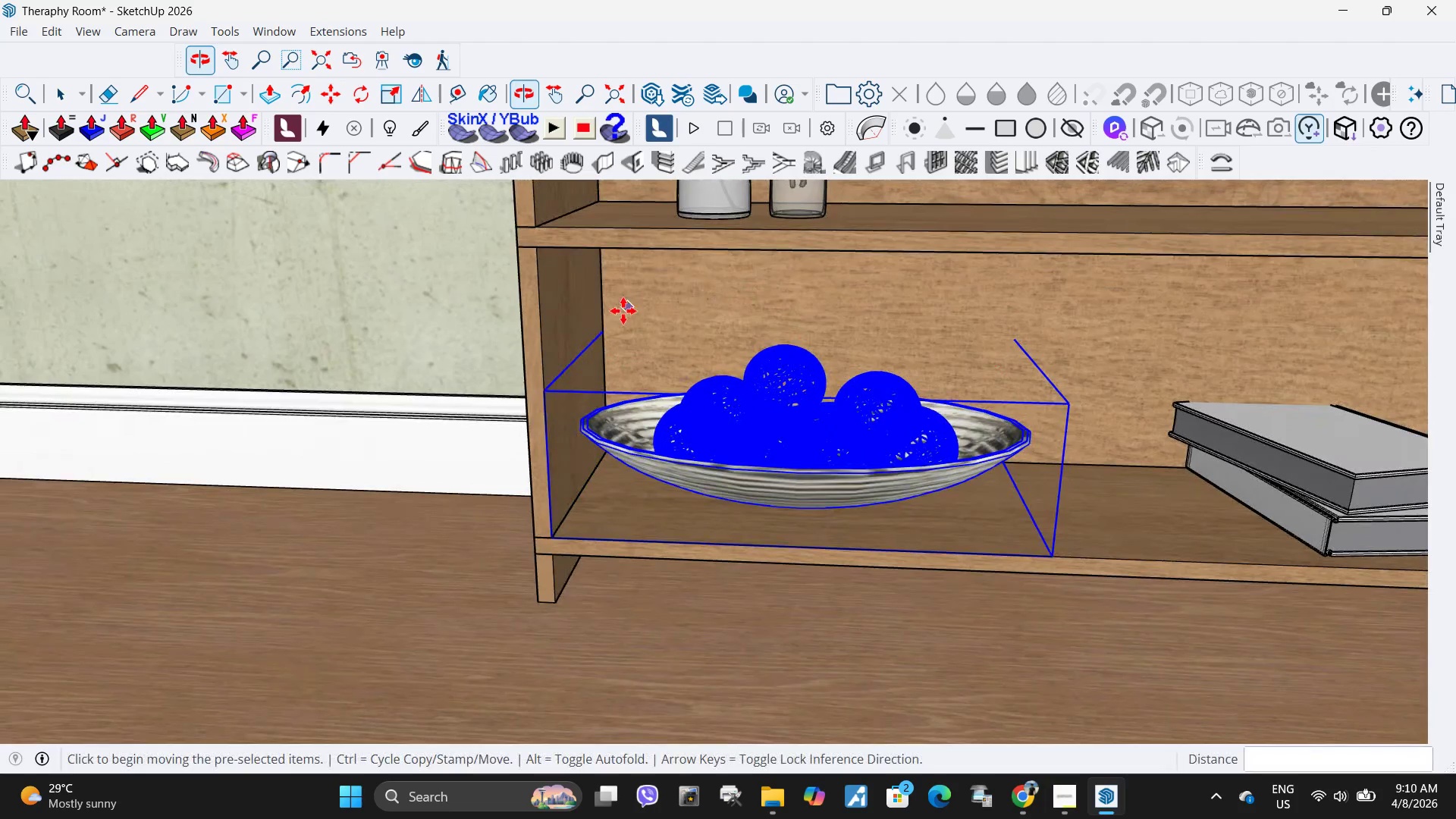 
key(S)
 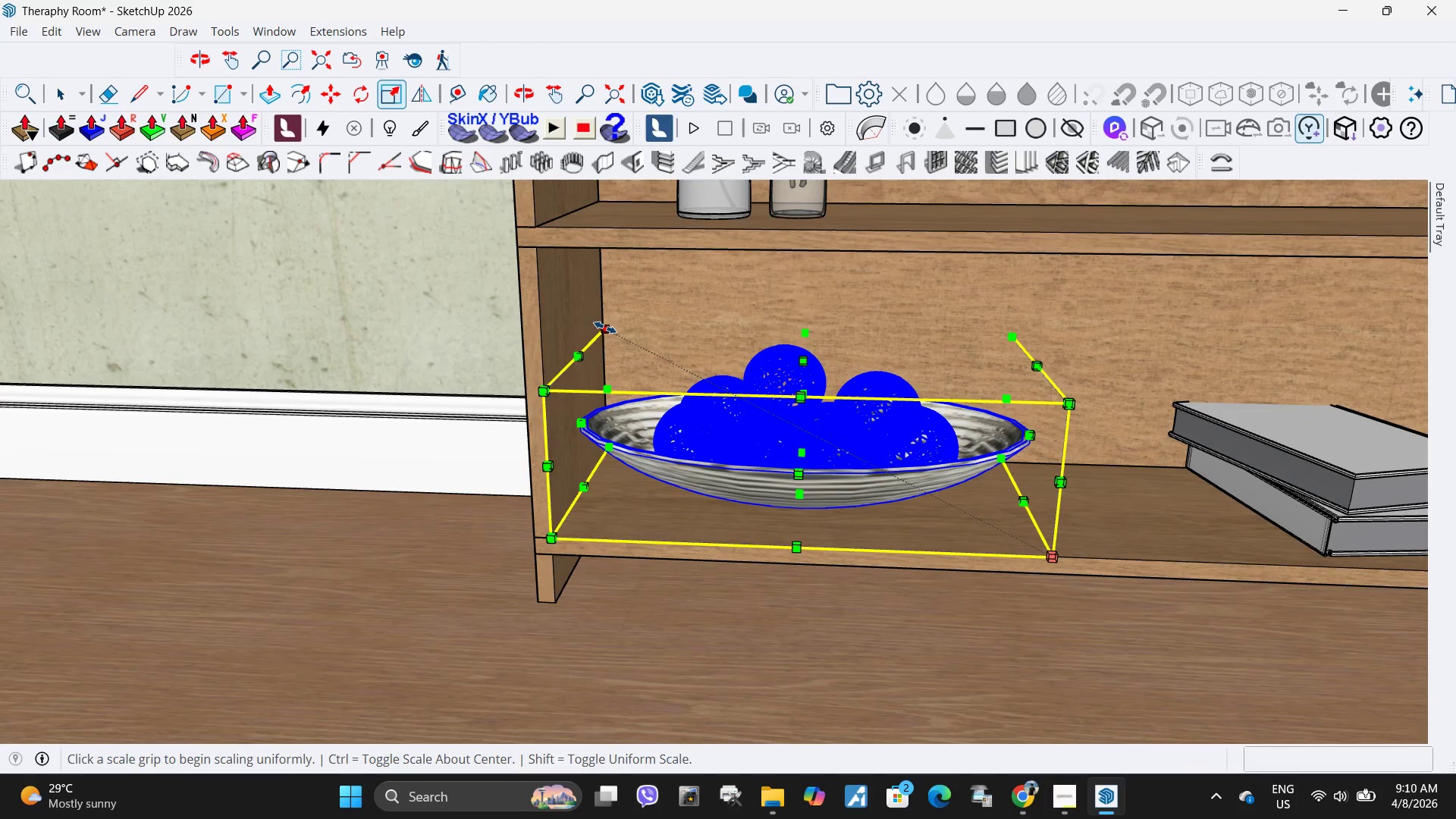 
left_click([604, 327])
 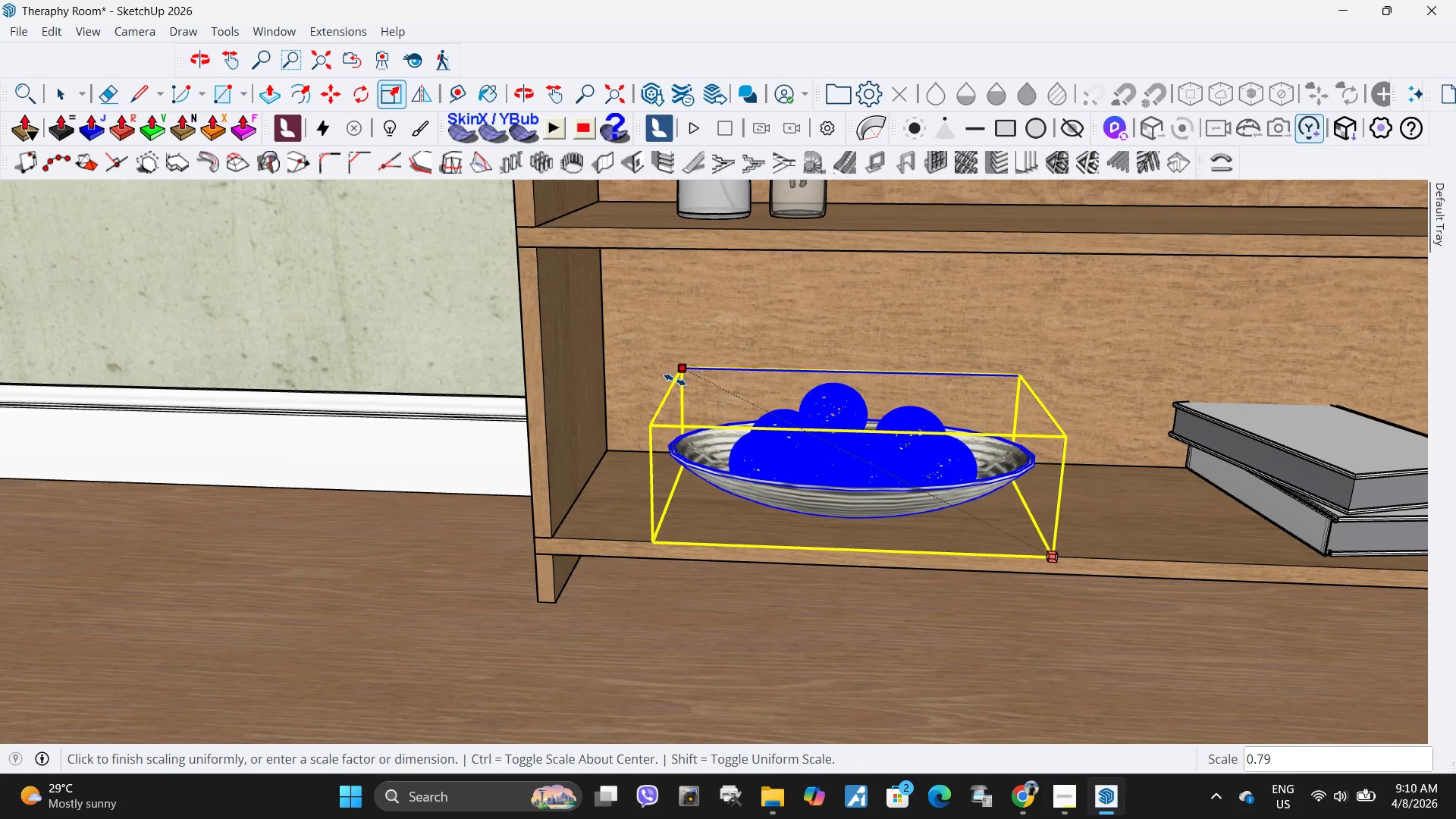 
left_click([673, 380])
 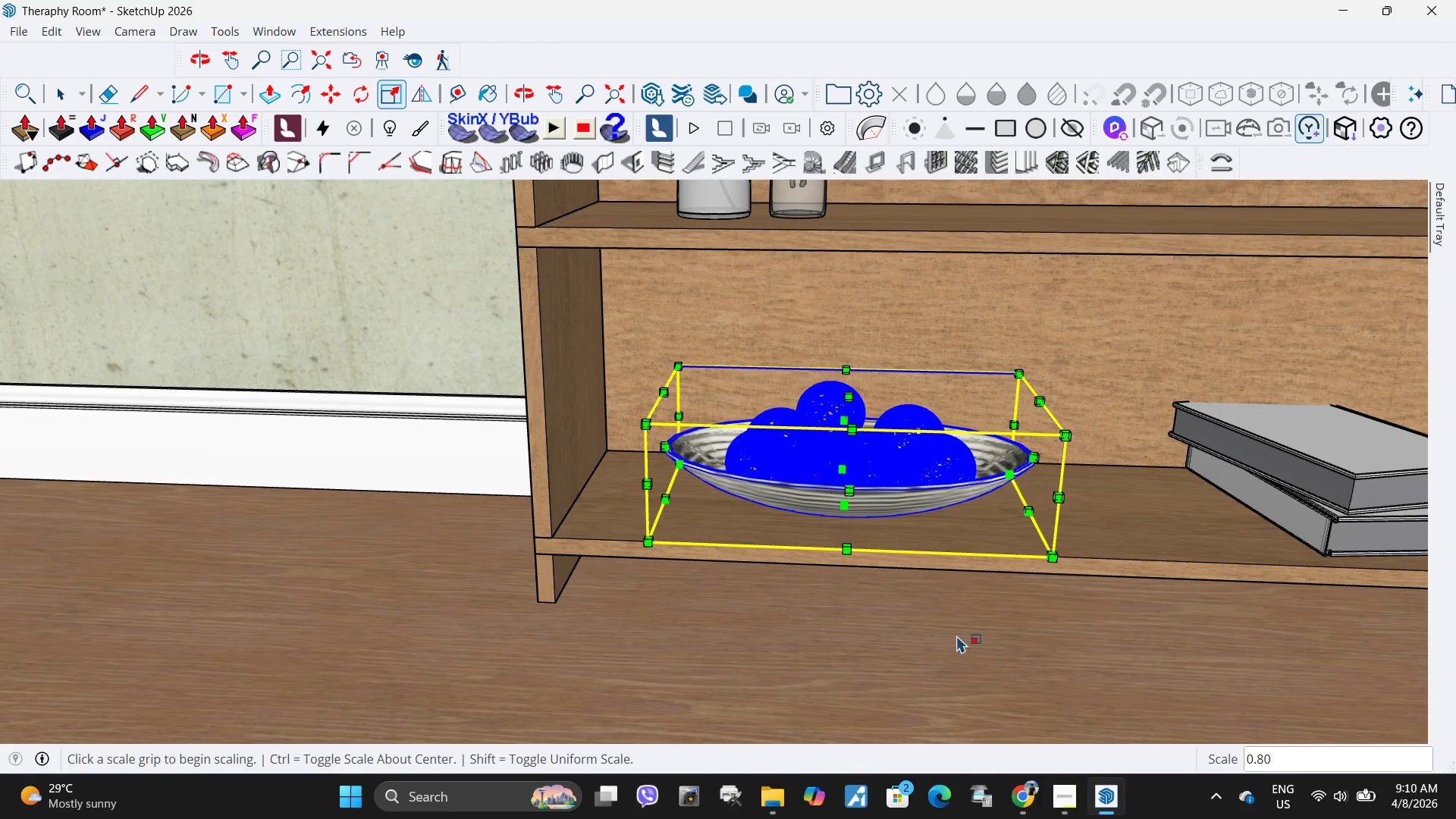 
key(M)
 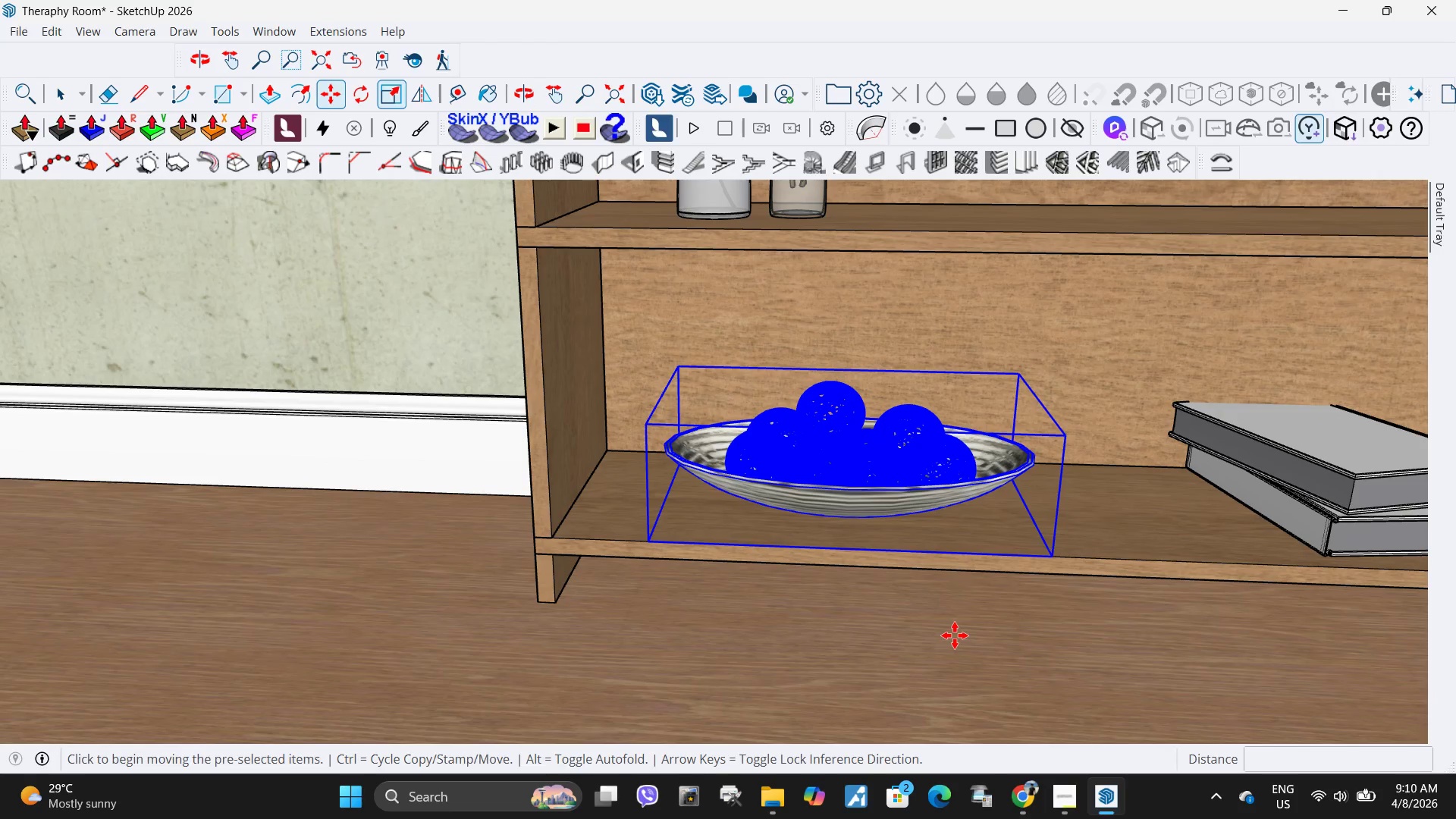 
left_click([955, 635])
 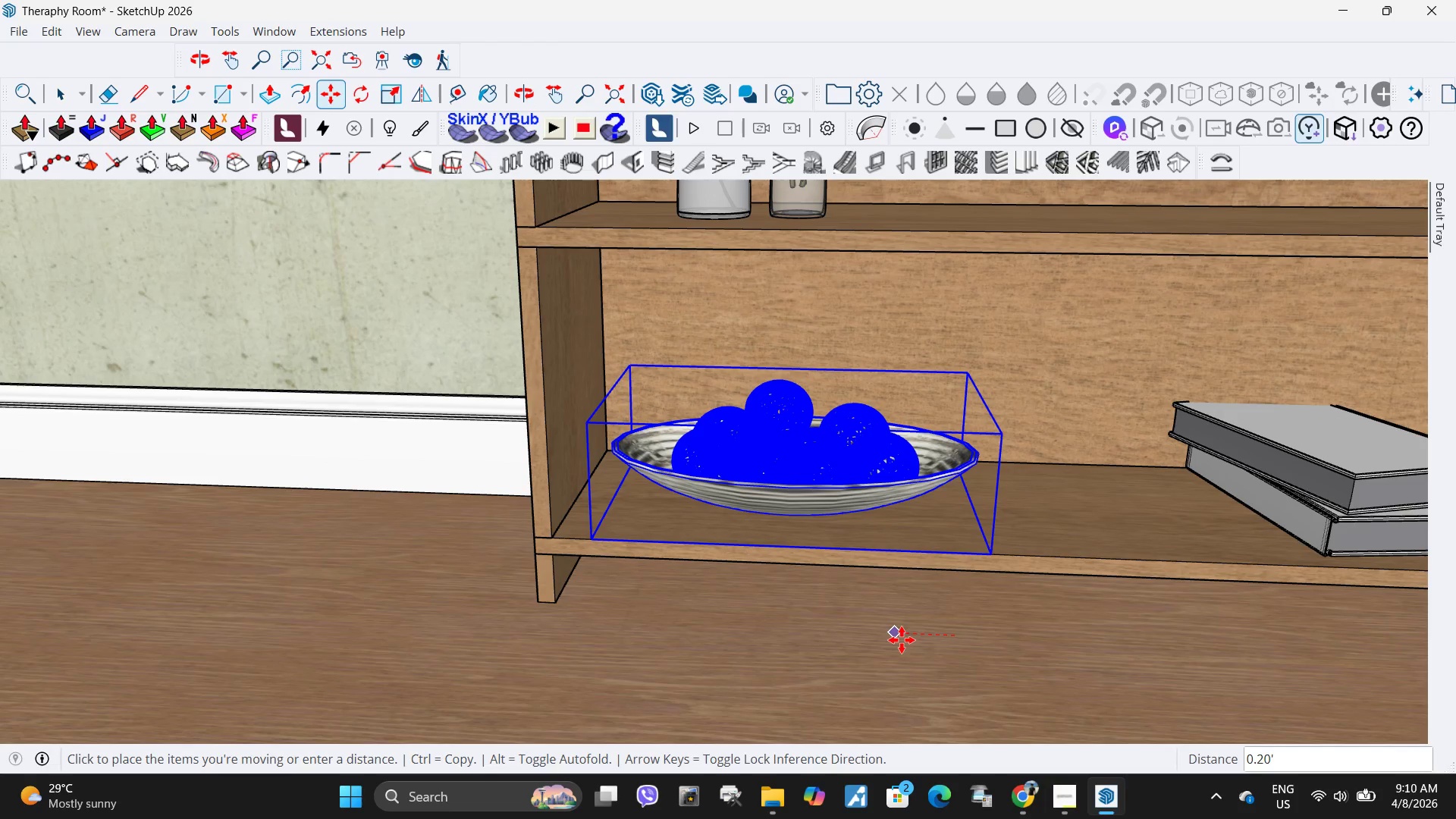 
left_click([902, 640])
 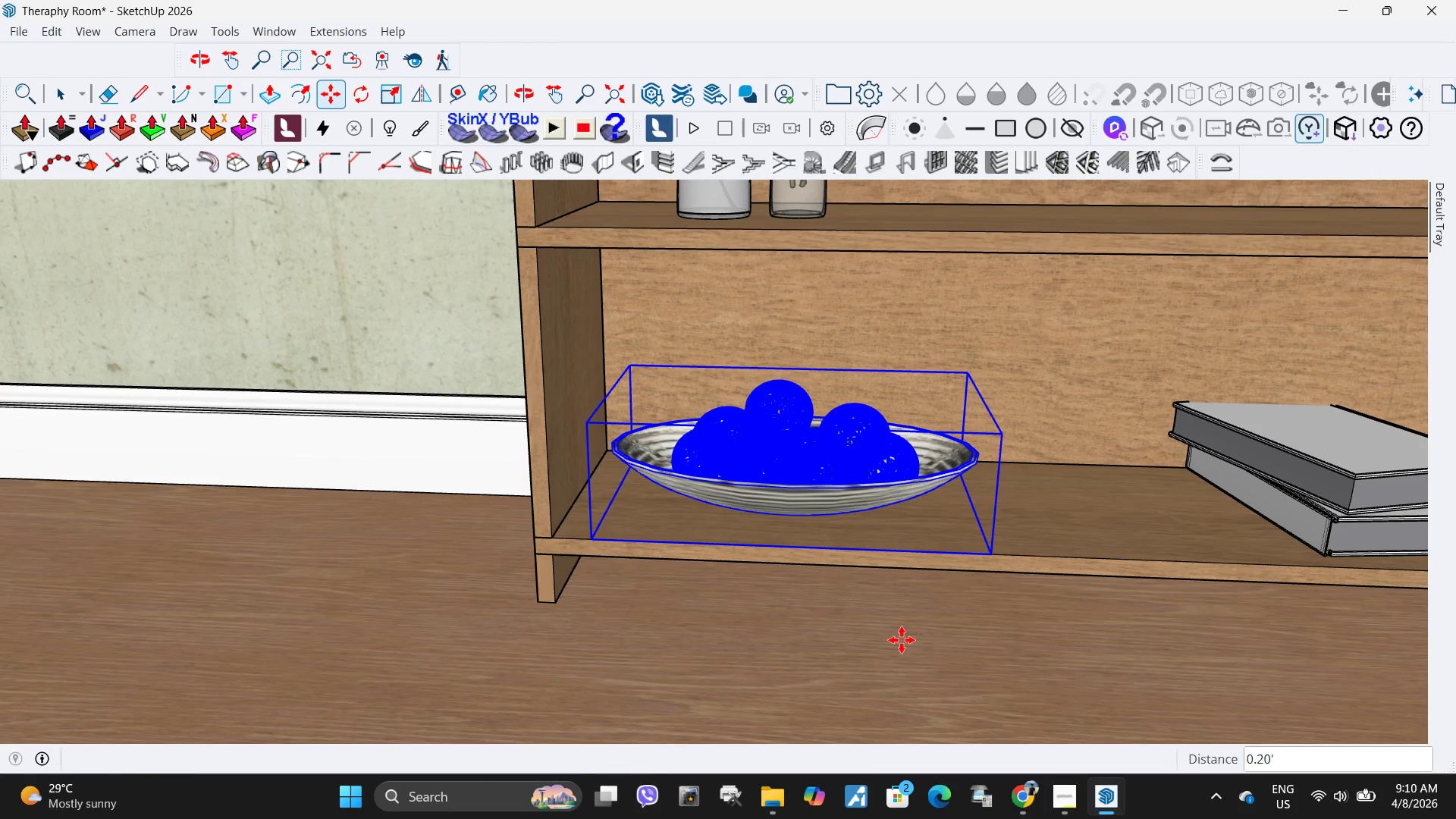 
key(Space)
 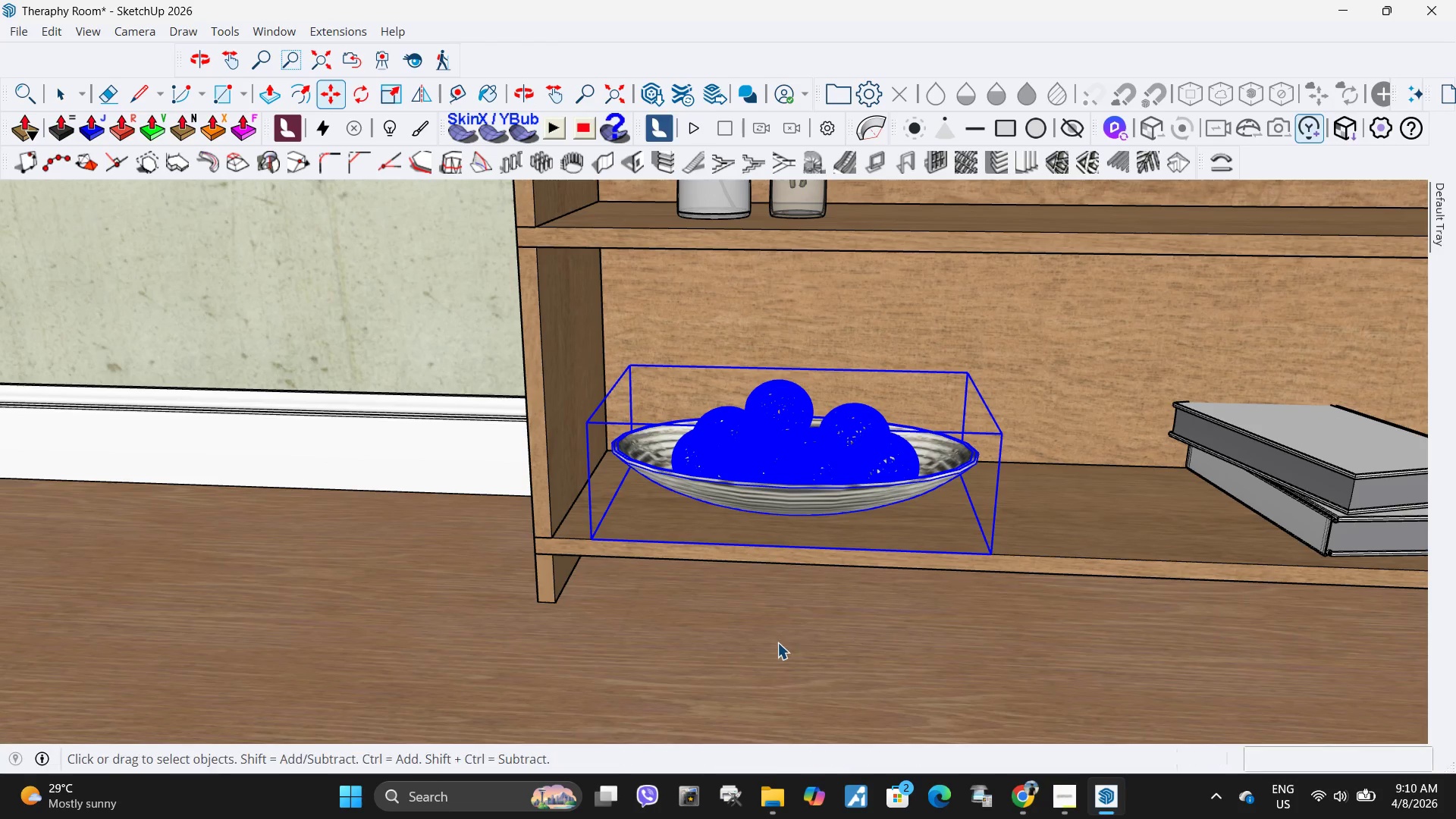 
double_click([777, 642])
 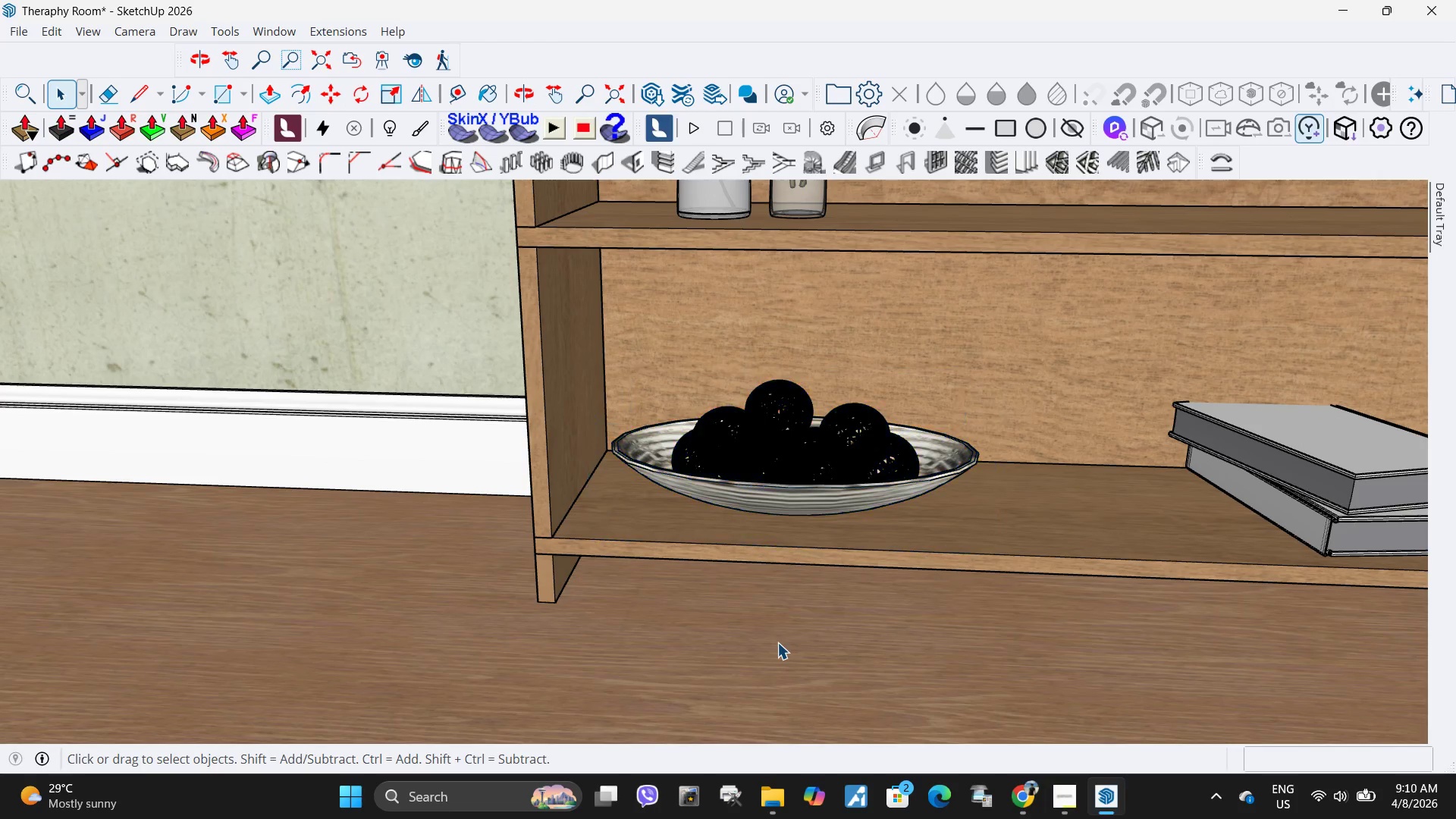 
key(Escape)
 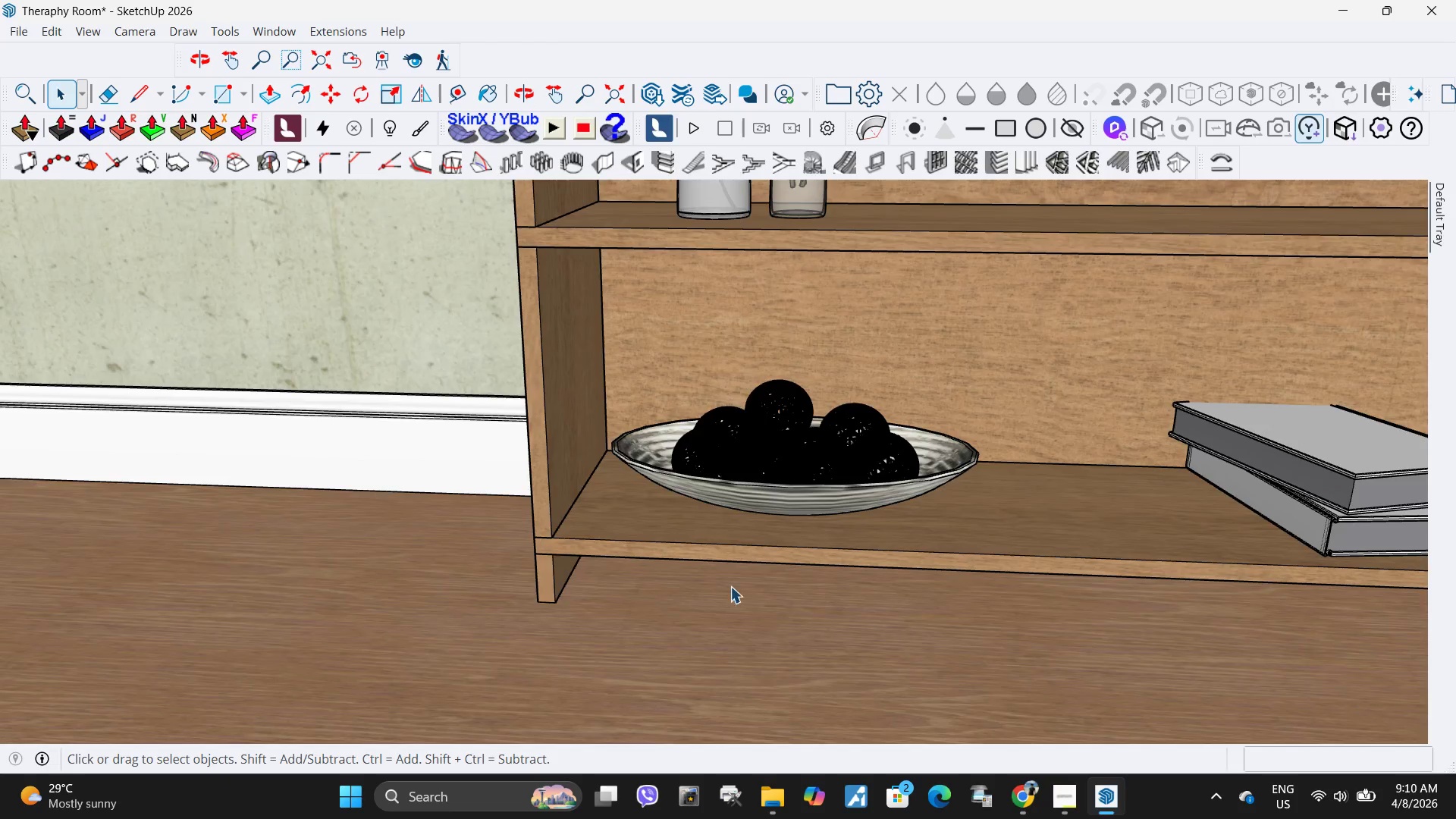 
scroll: coordinate [716, 586], scroll_direction: down, amount: 4.0
 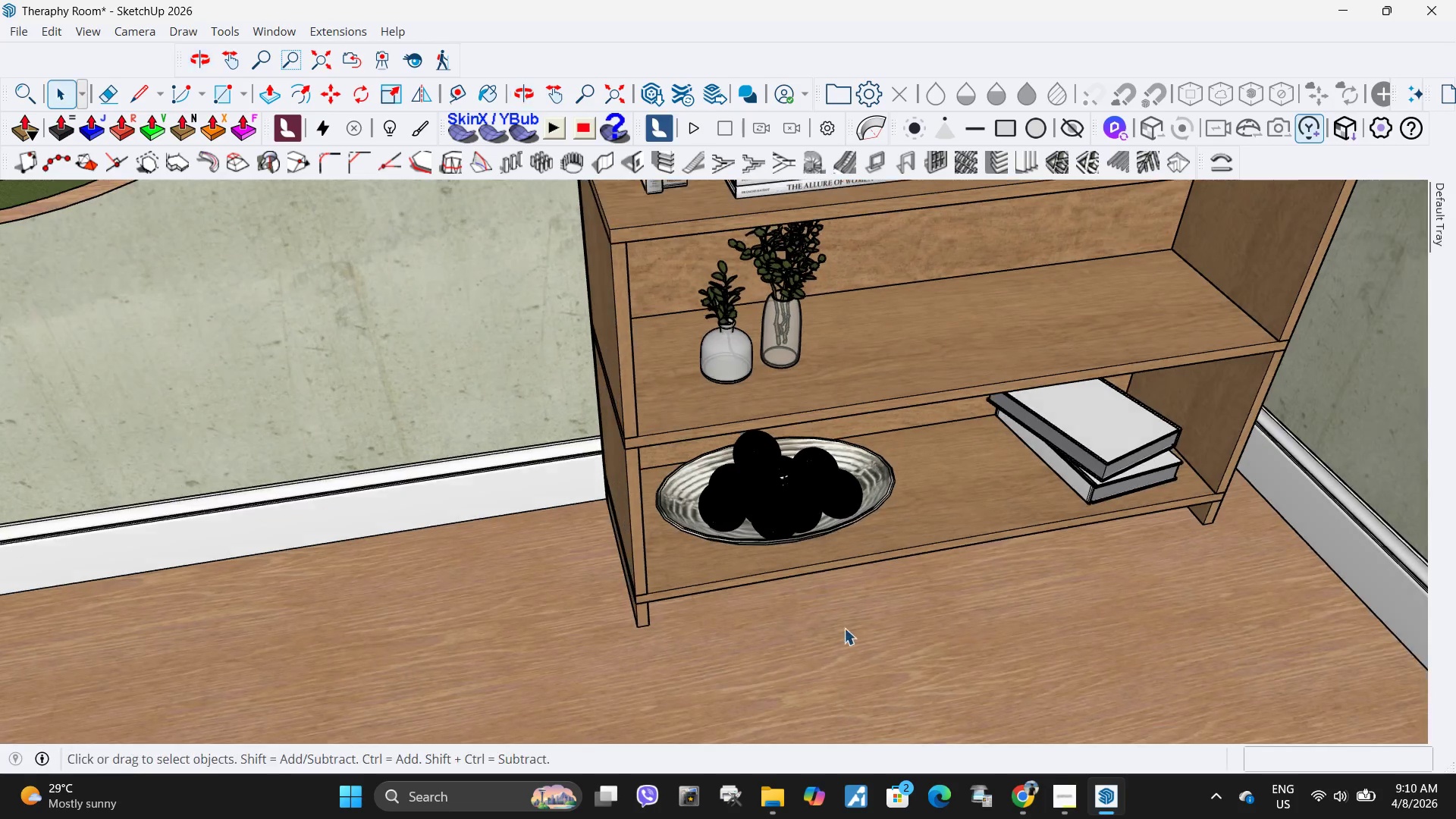 
key(H)
 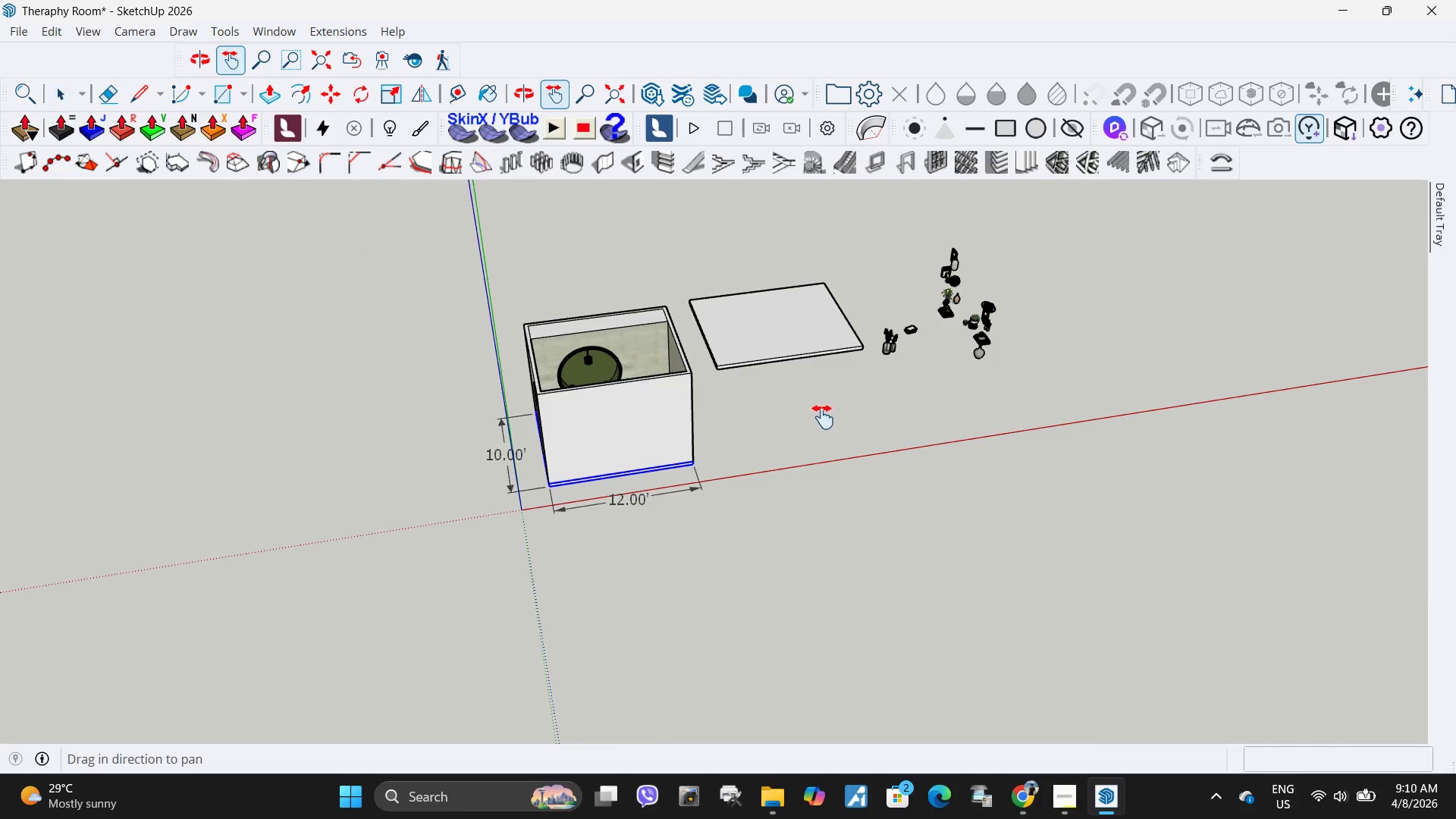 
left_click_drag(start_coordinate=[824, 416], to_coordinate=[746, 524])
 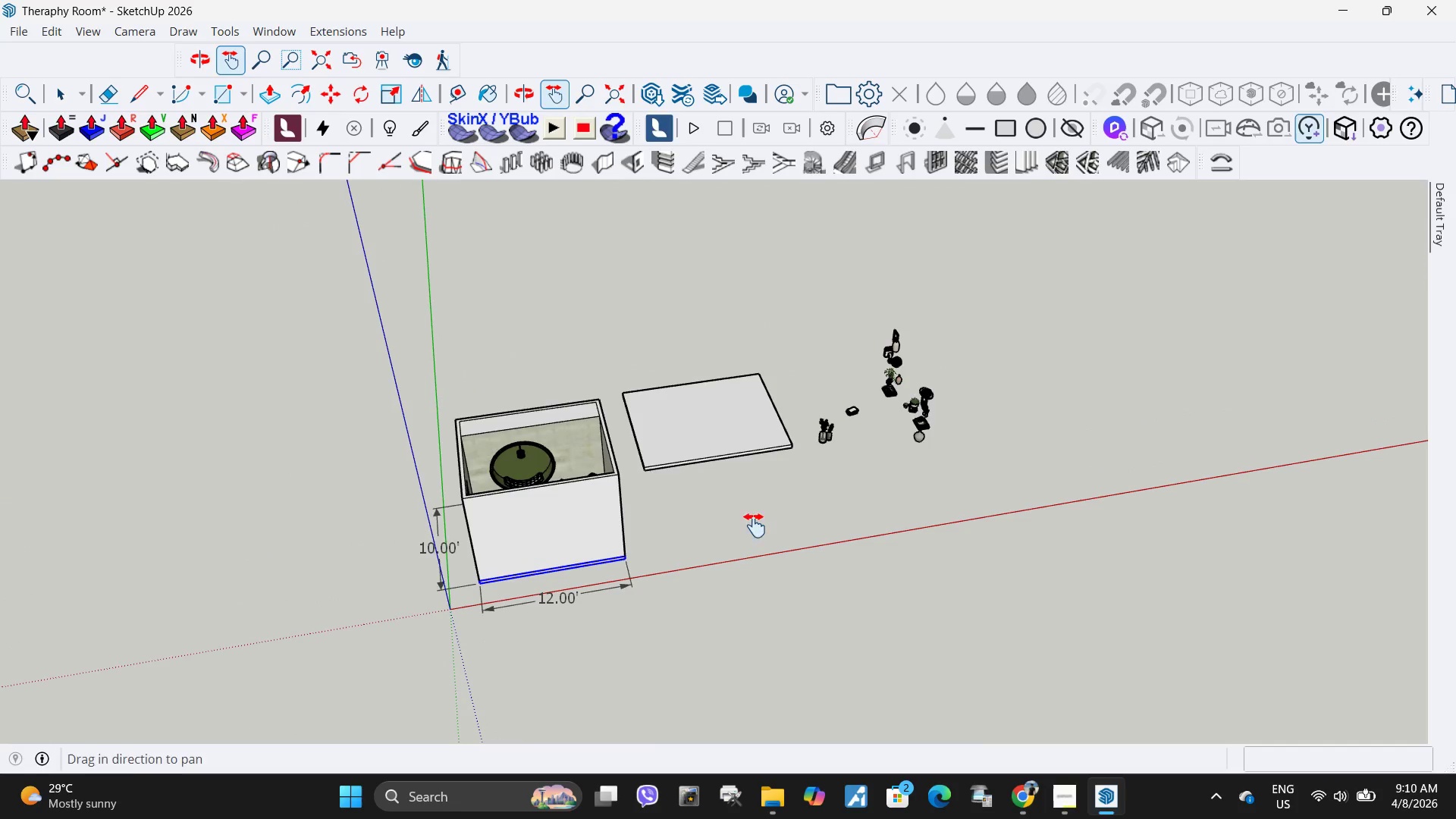 
key(Space)
 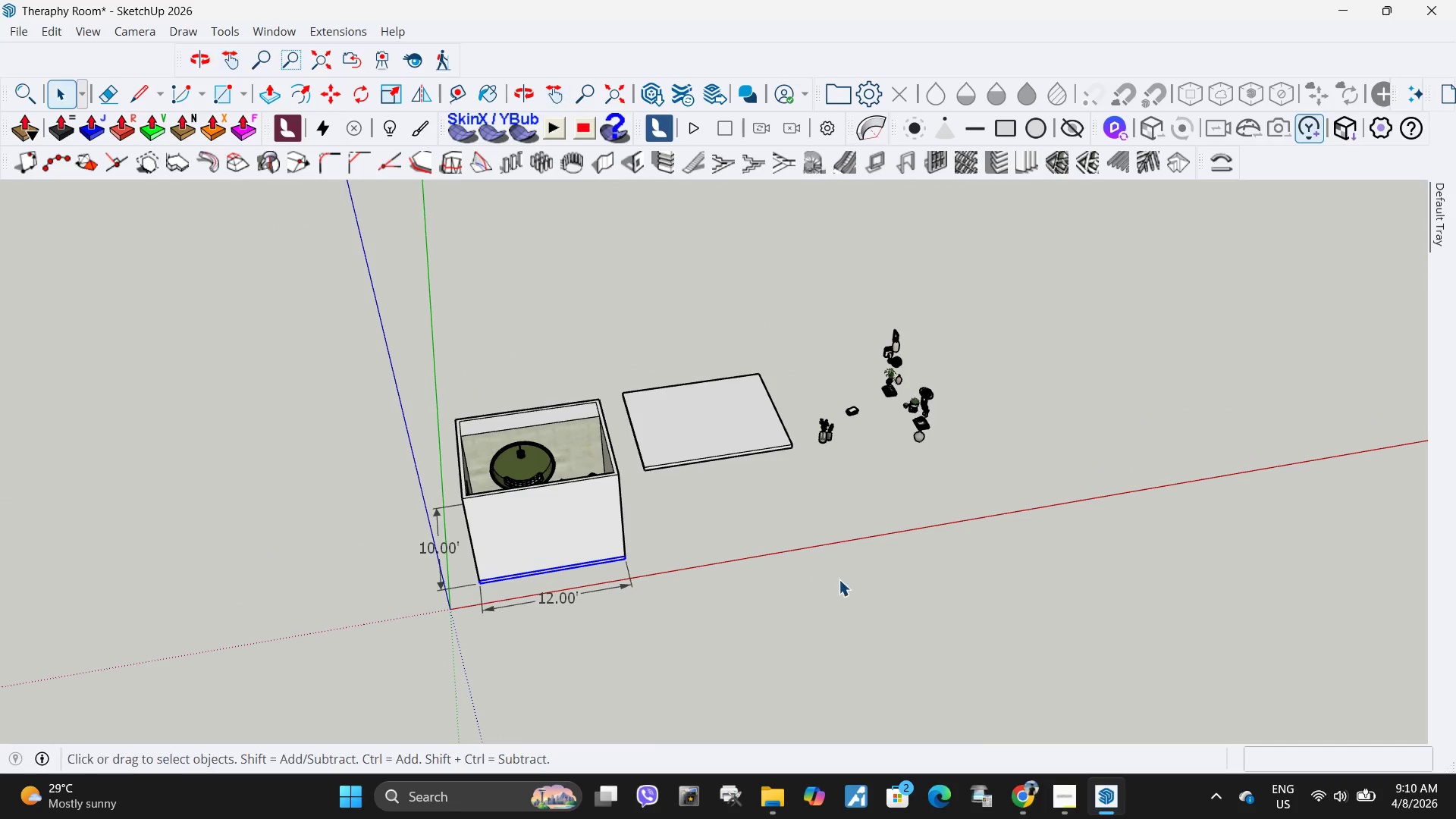 
double_click([839, 579])
 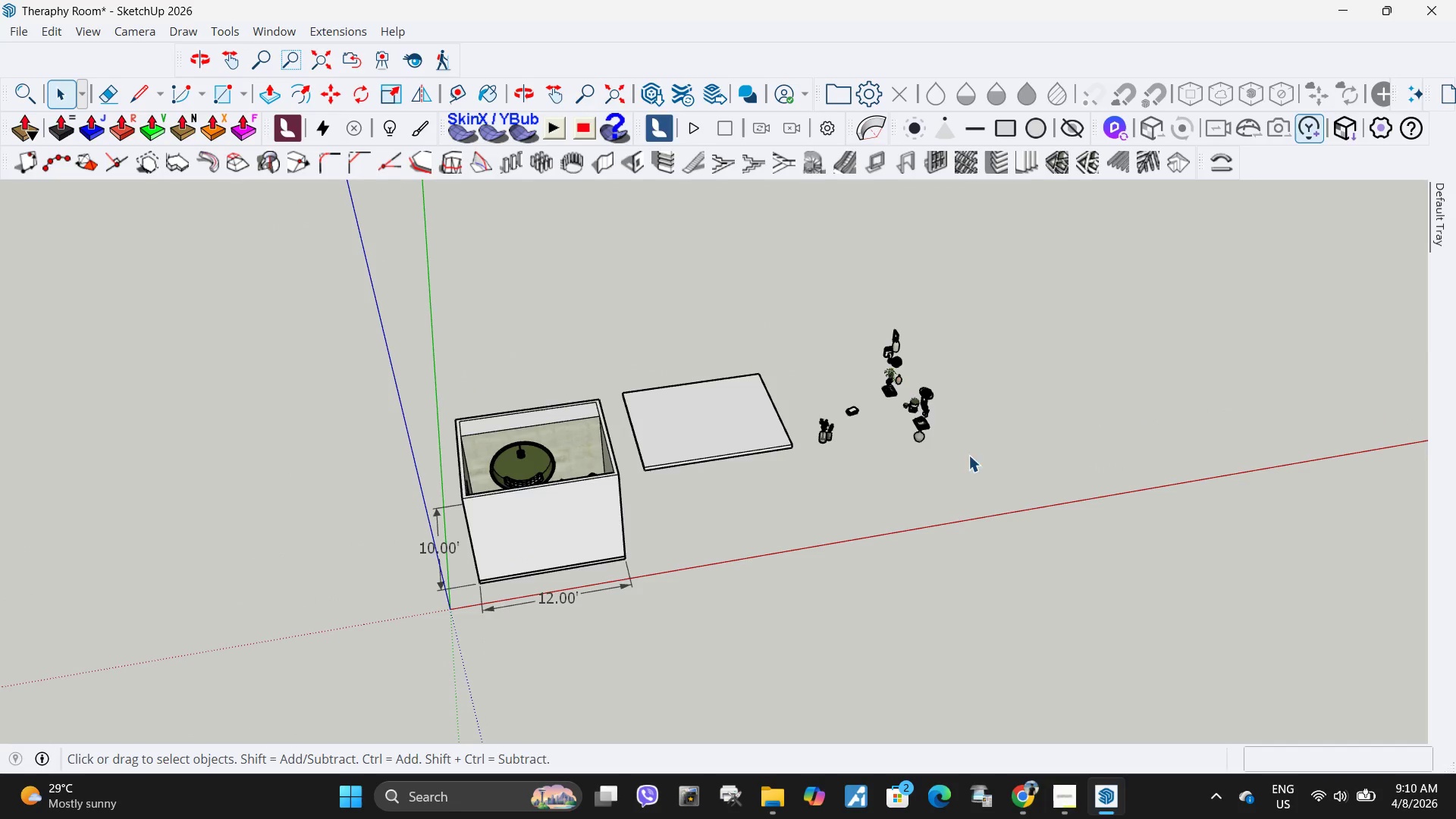 
scroll: coordinate [601, 418], scroll_direction: down, amount: 119.0
 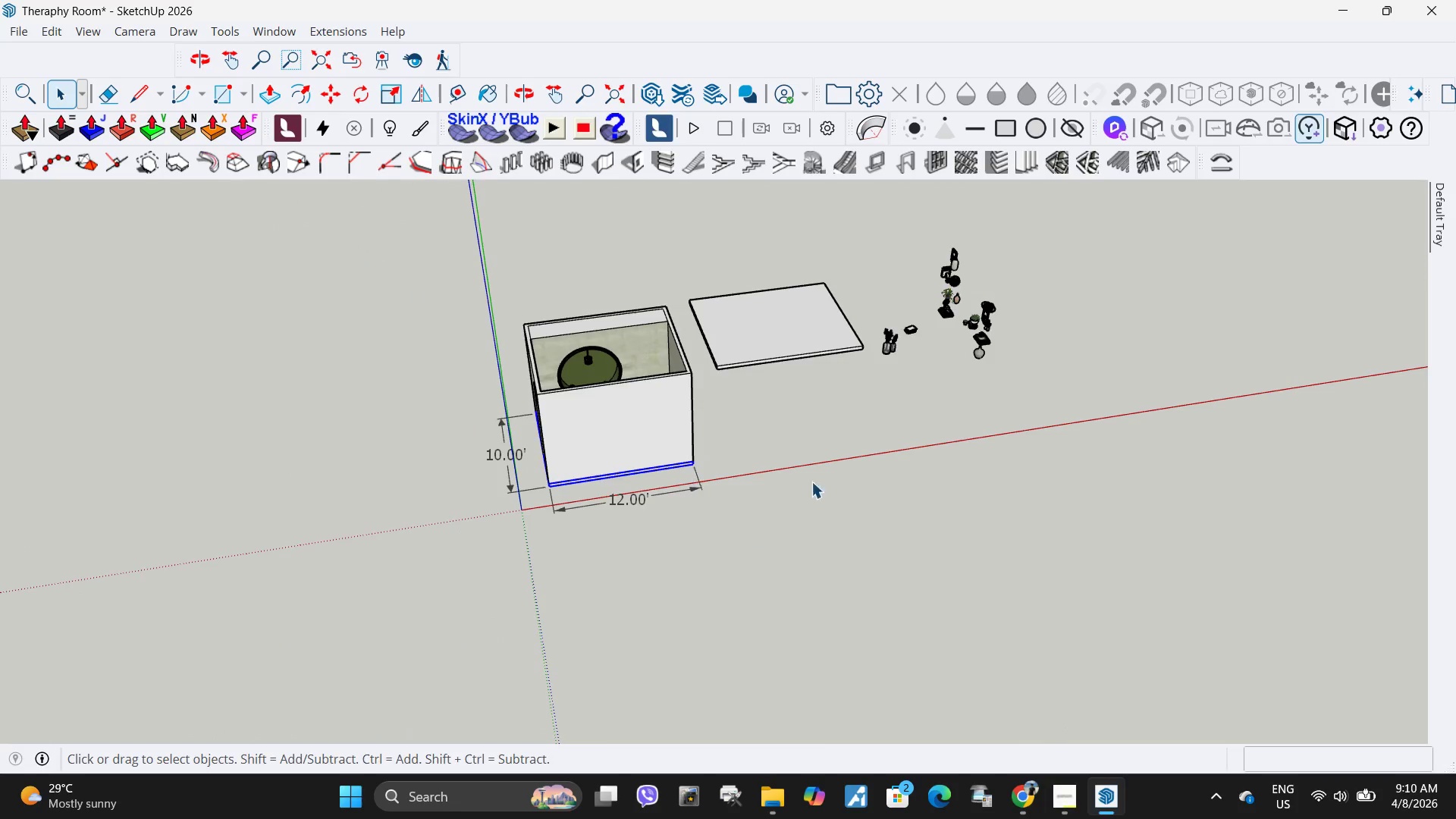 
left_click_drag(start_coordinate=[971, 474], to_coordinate=[868, 318])
 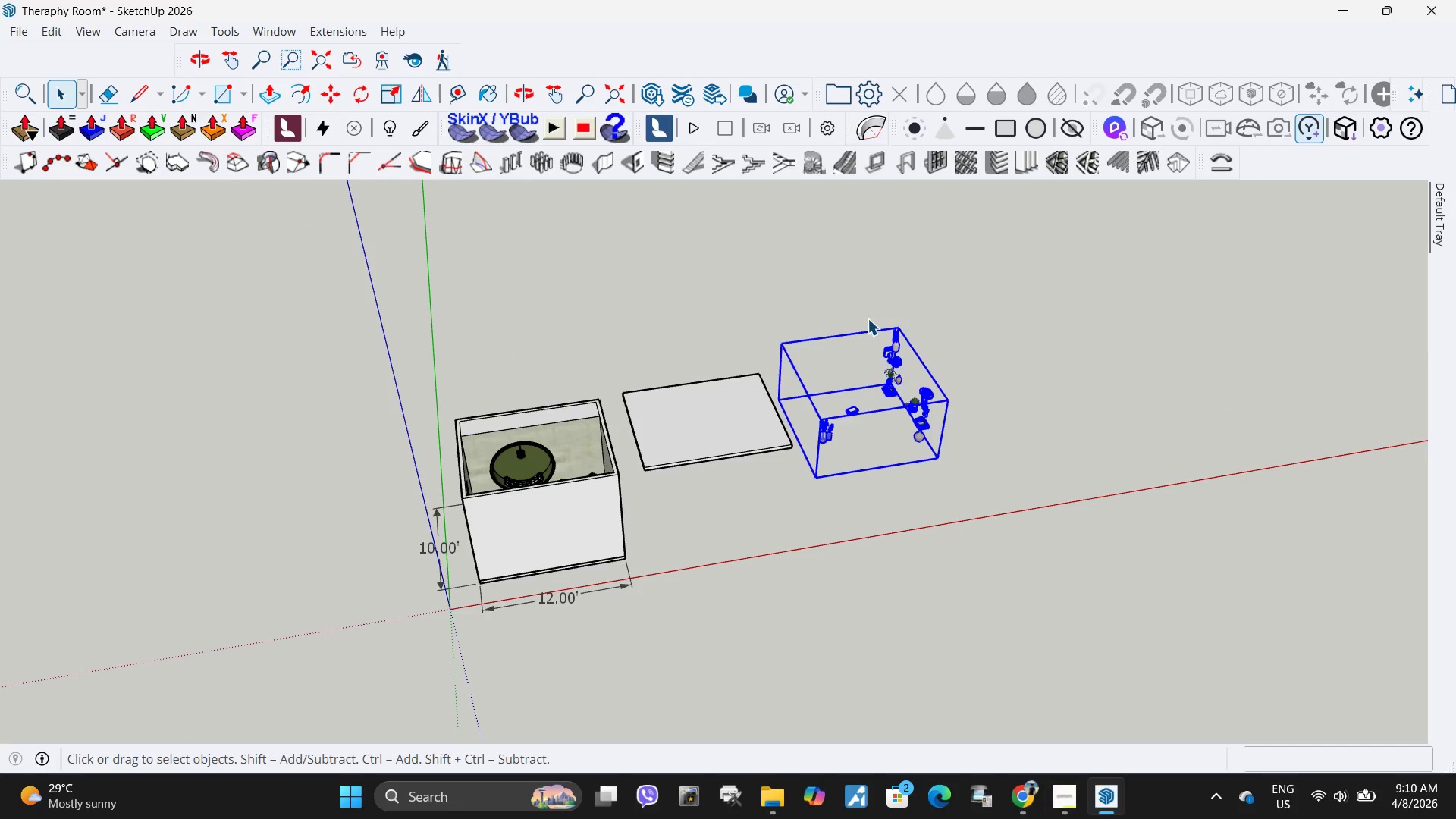 
key(Delete)
 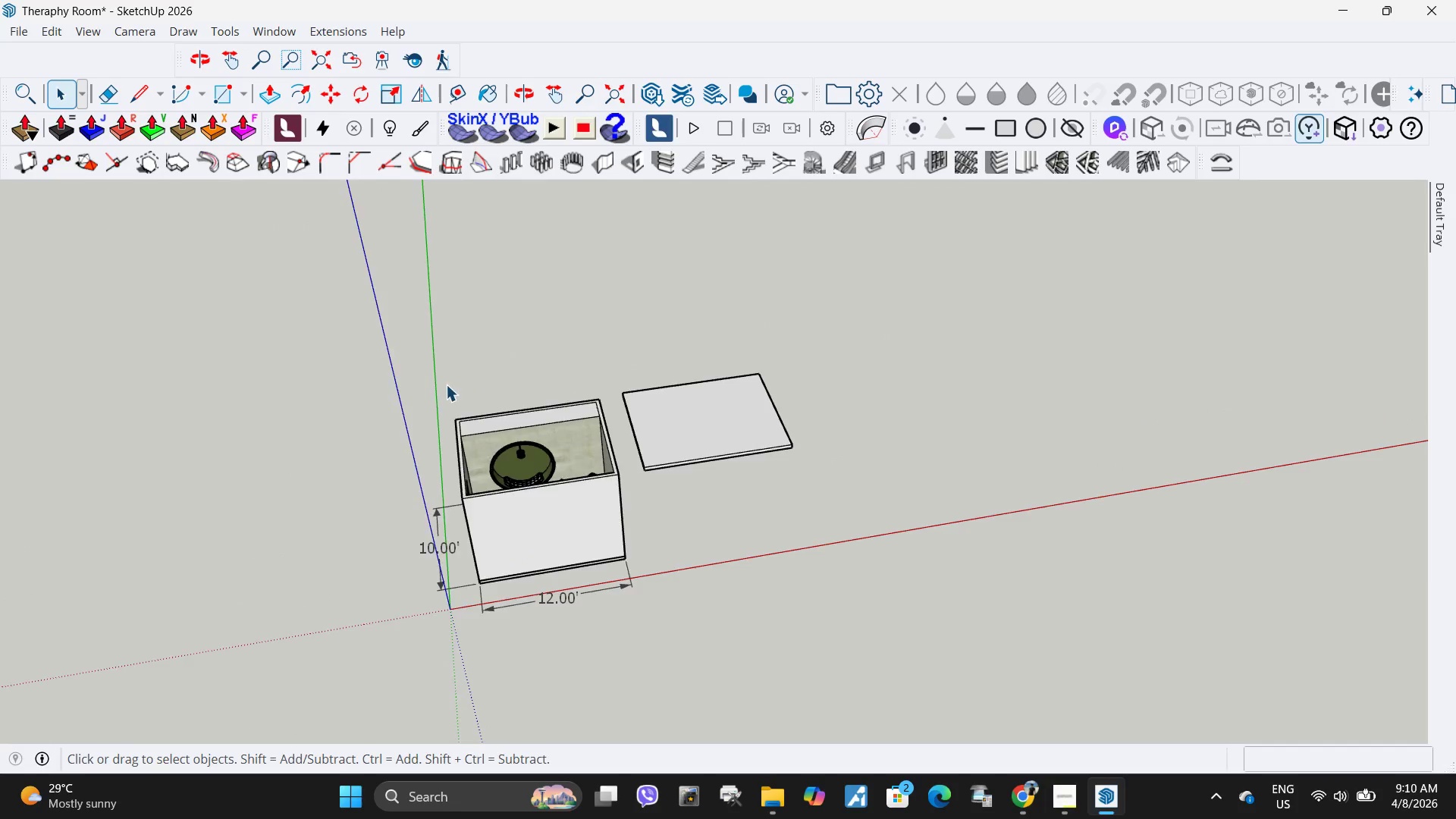 
scroll: coordinate [632, 467], scroll_direction: up, amount: 21.0
 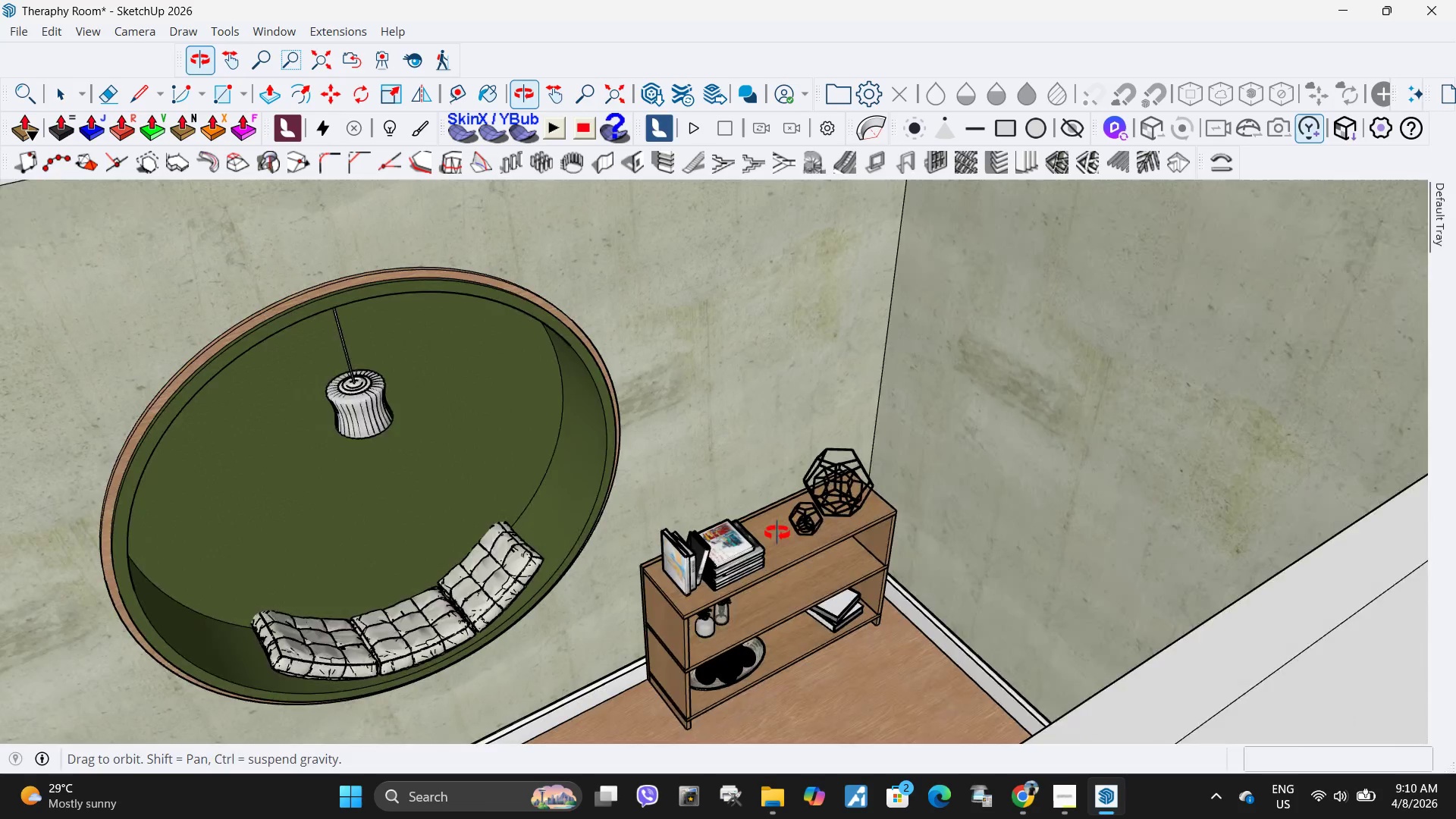 
scroll: coordinate [560, 428], scroll_direction: down, amount: 13.0
 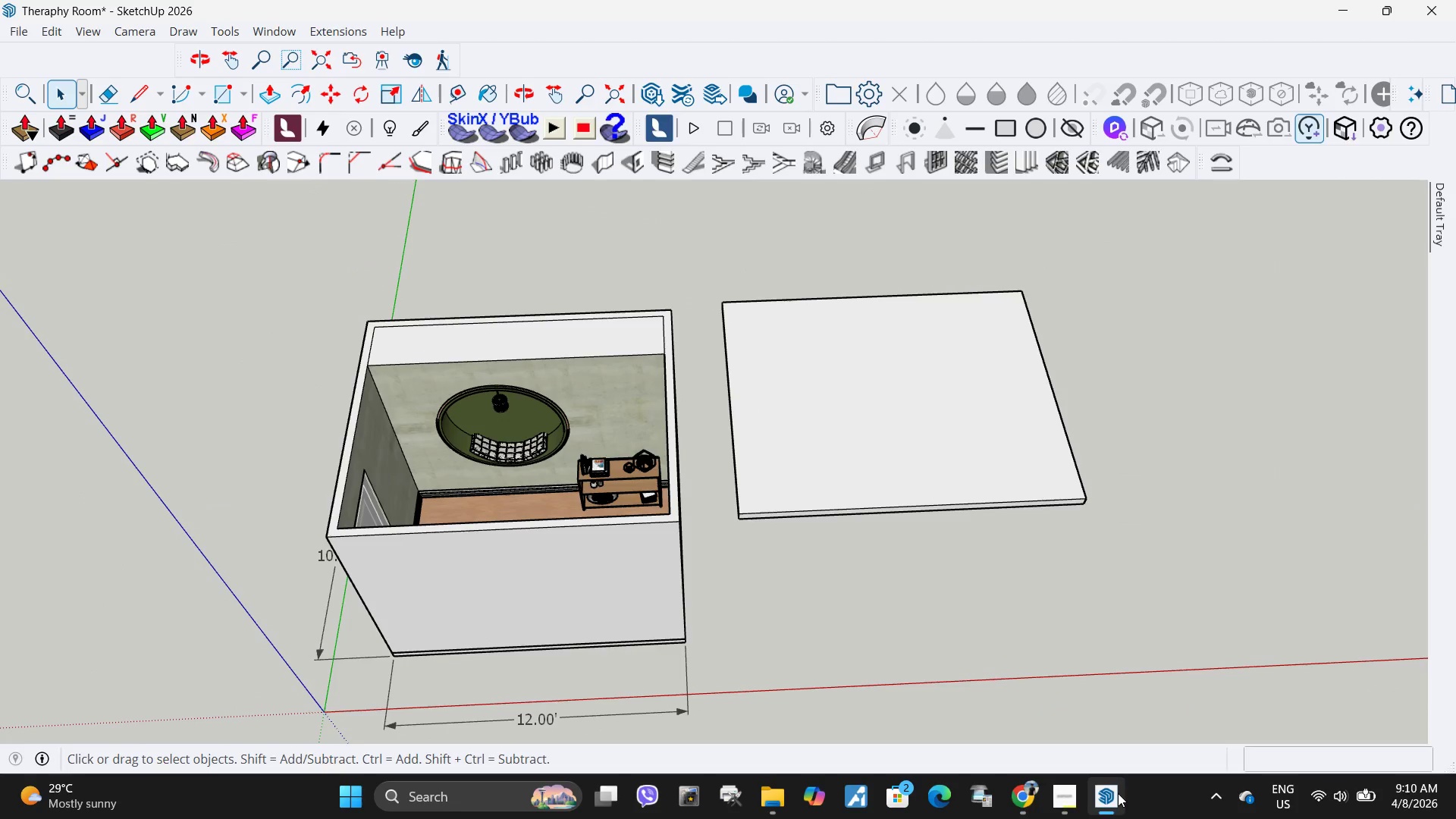 
mouse_move([1104, 794])
 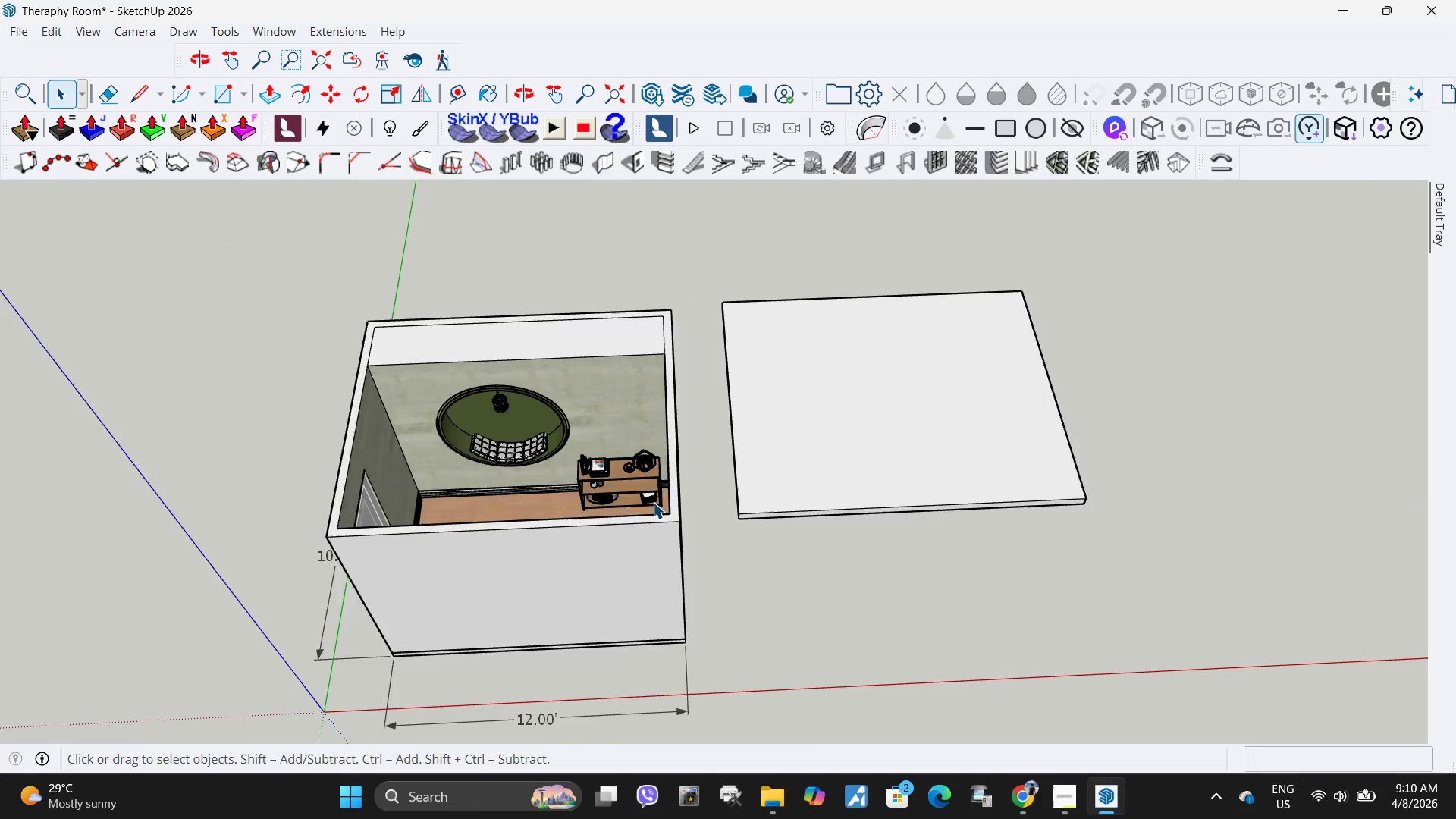 
scroll: coordinate [653, 502], scroll_direction: up, amount: 5.0
 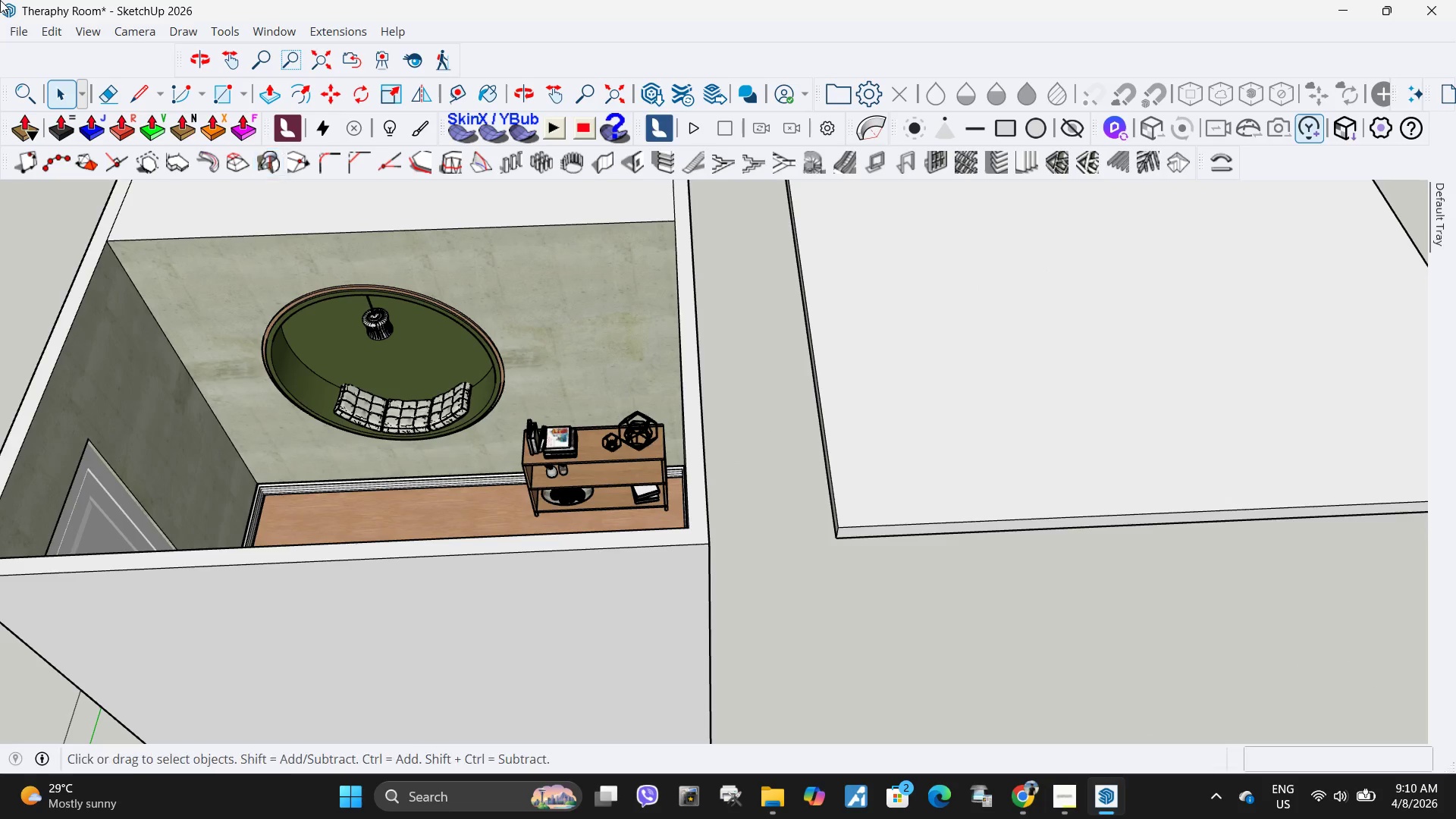 
left_click([14, 35])
 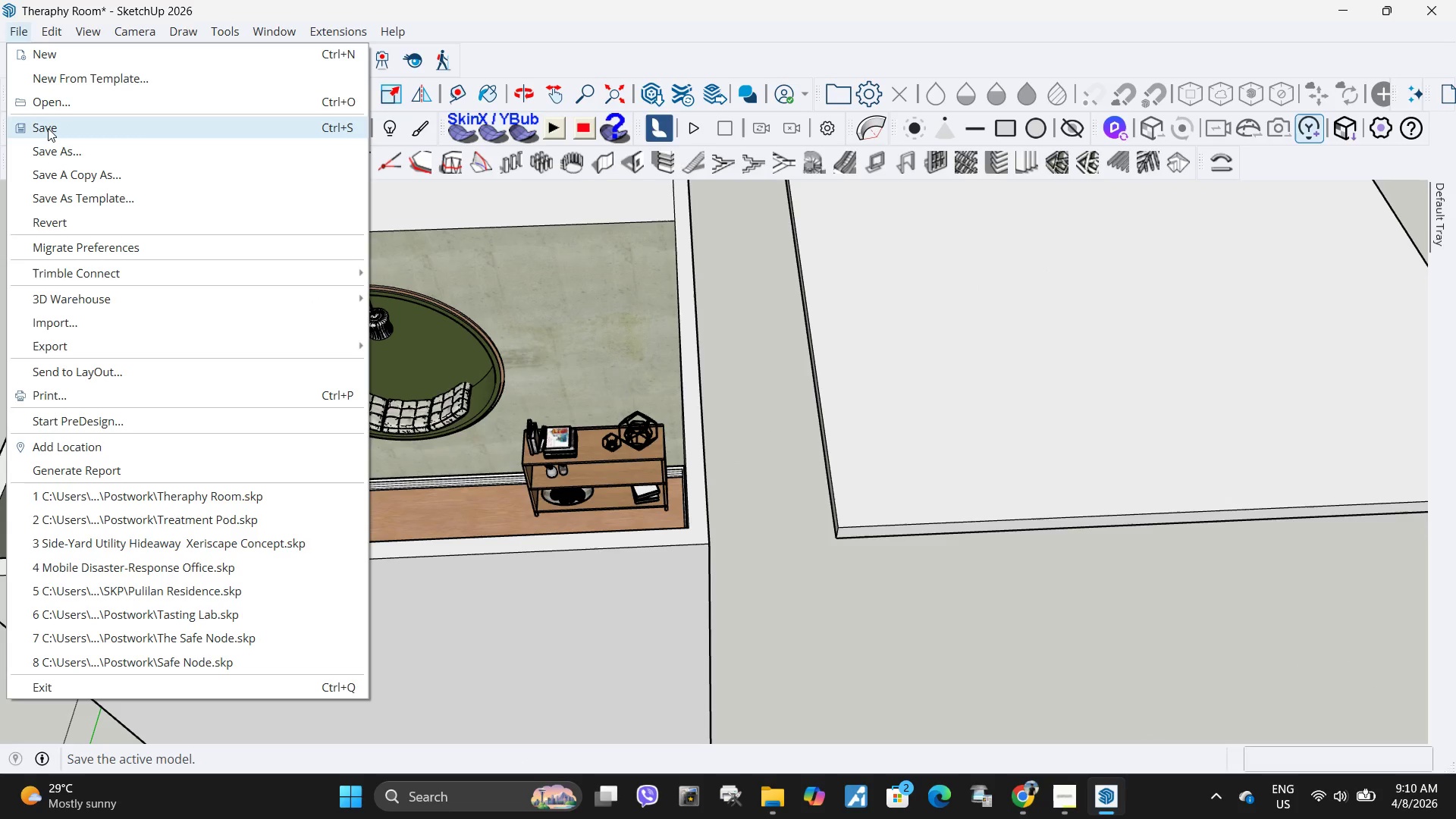 
left_click([48, 128])
 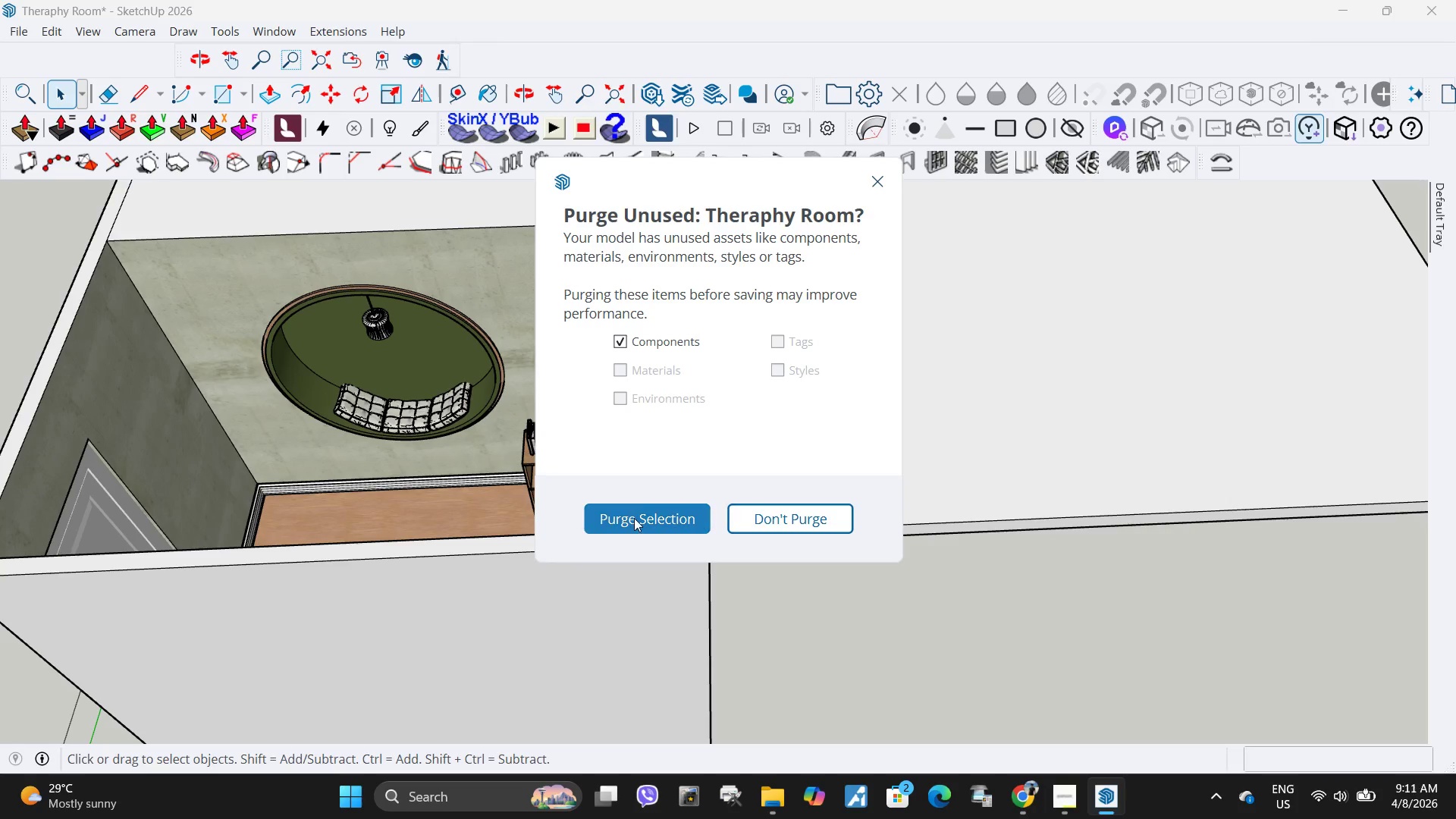 
left_click([634, 518])
 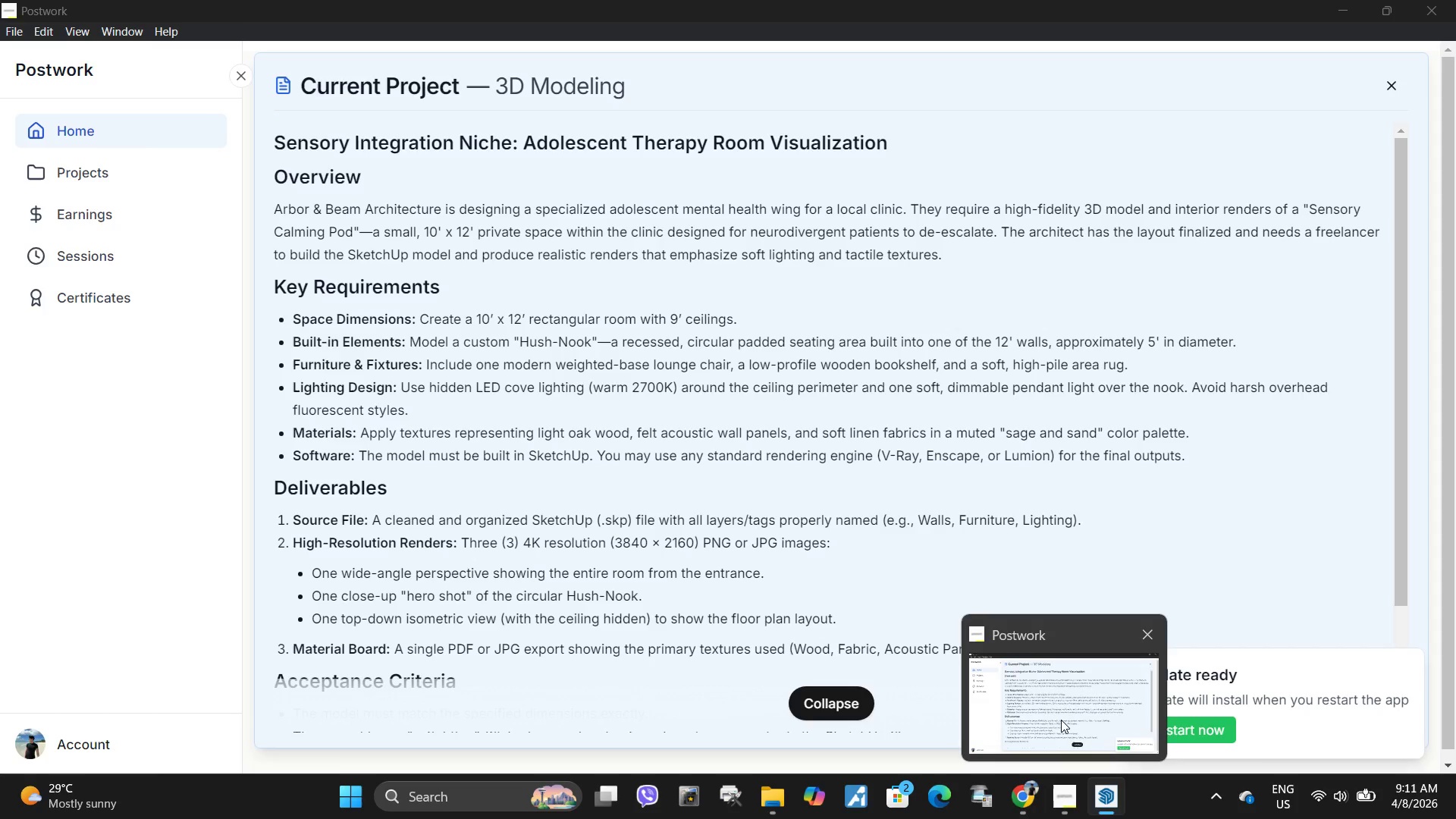 
wait(22.52)
 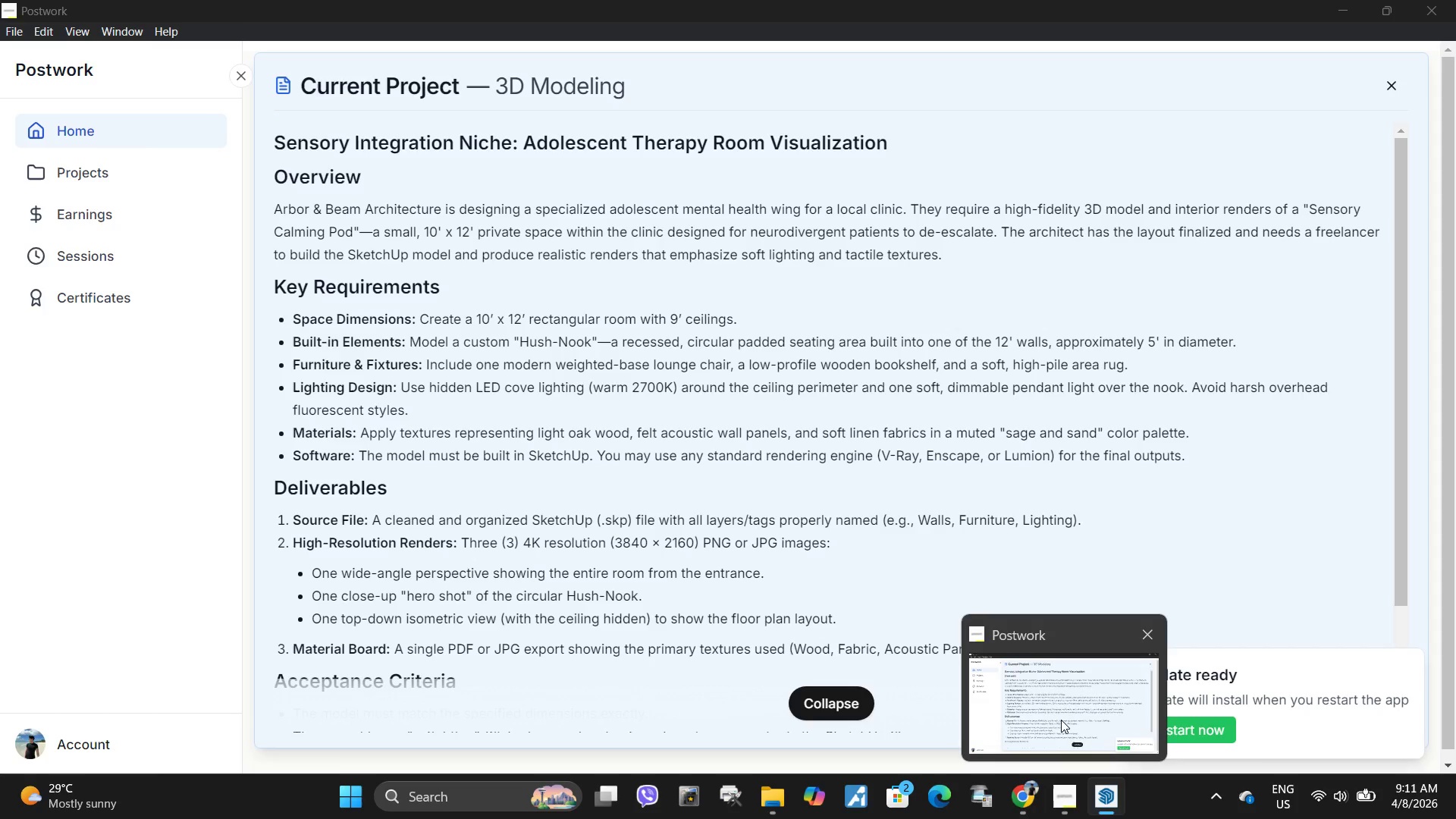 
left_click([1021, 804])
 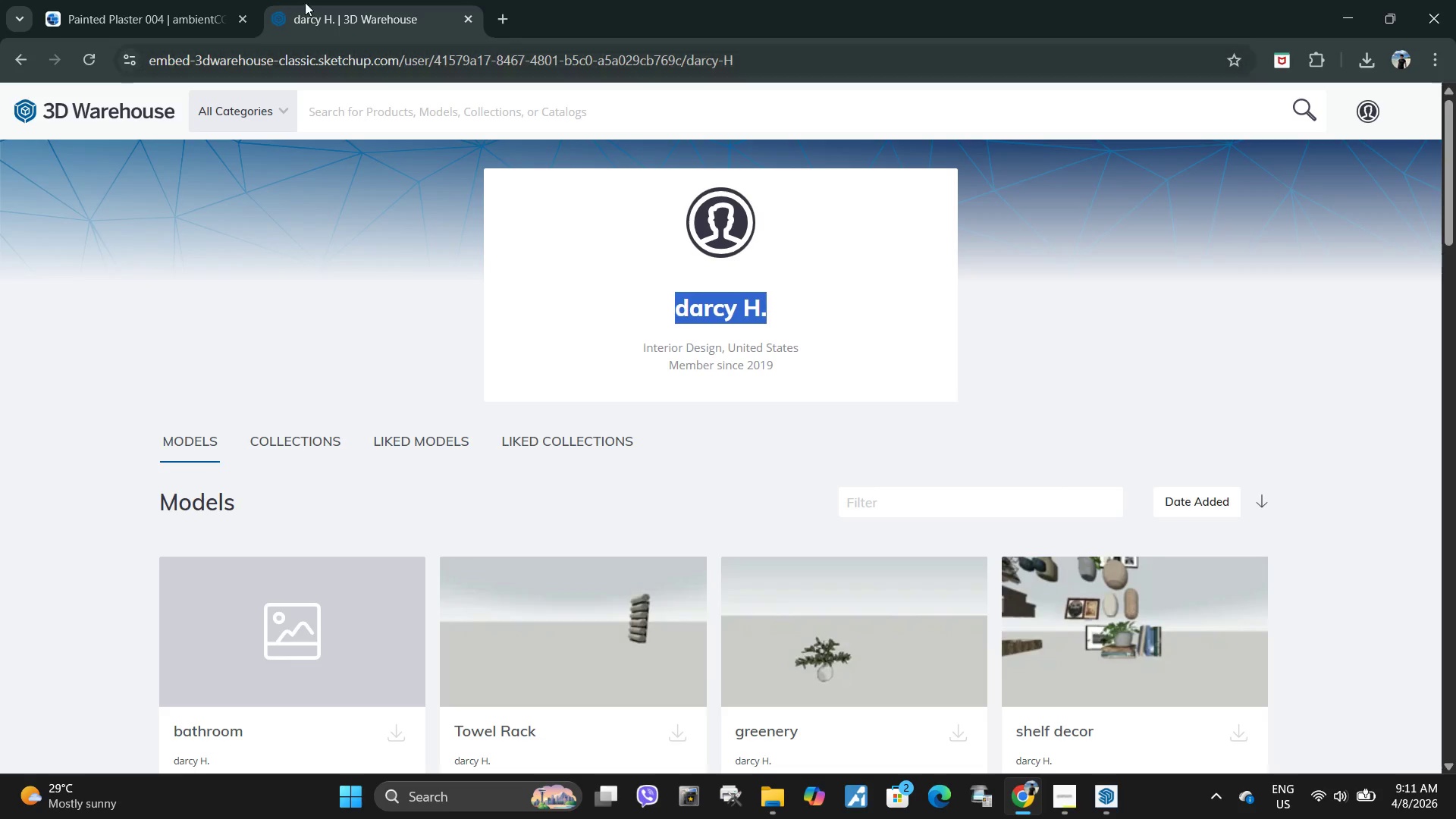 
left_click([218, 0])
 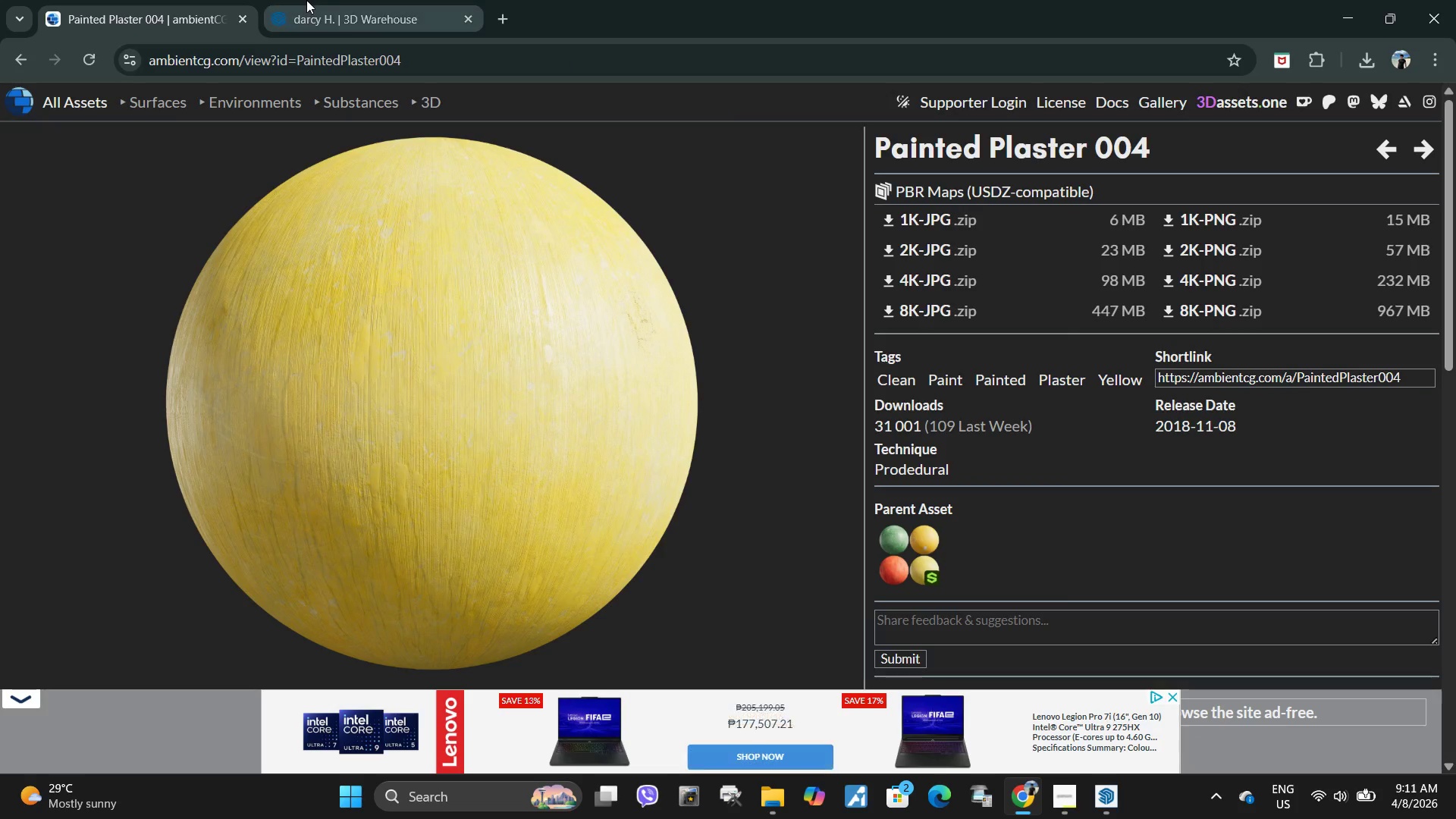 
left_click([306, 0])
 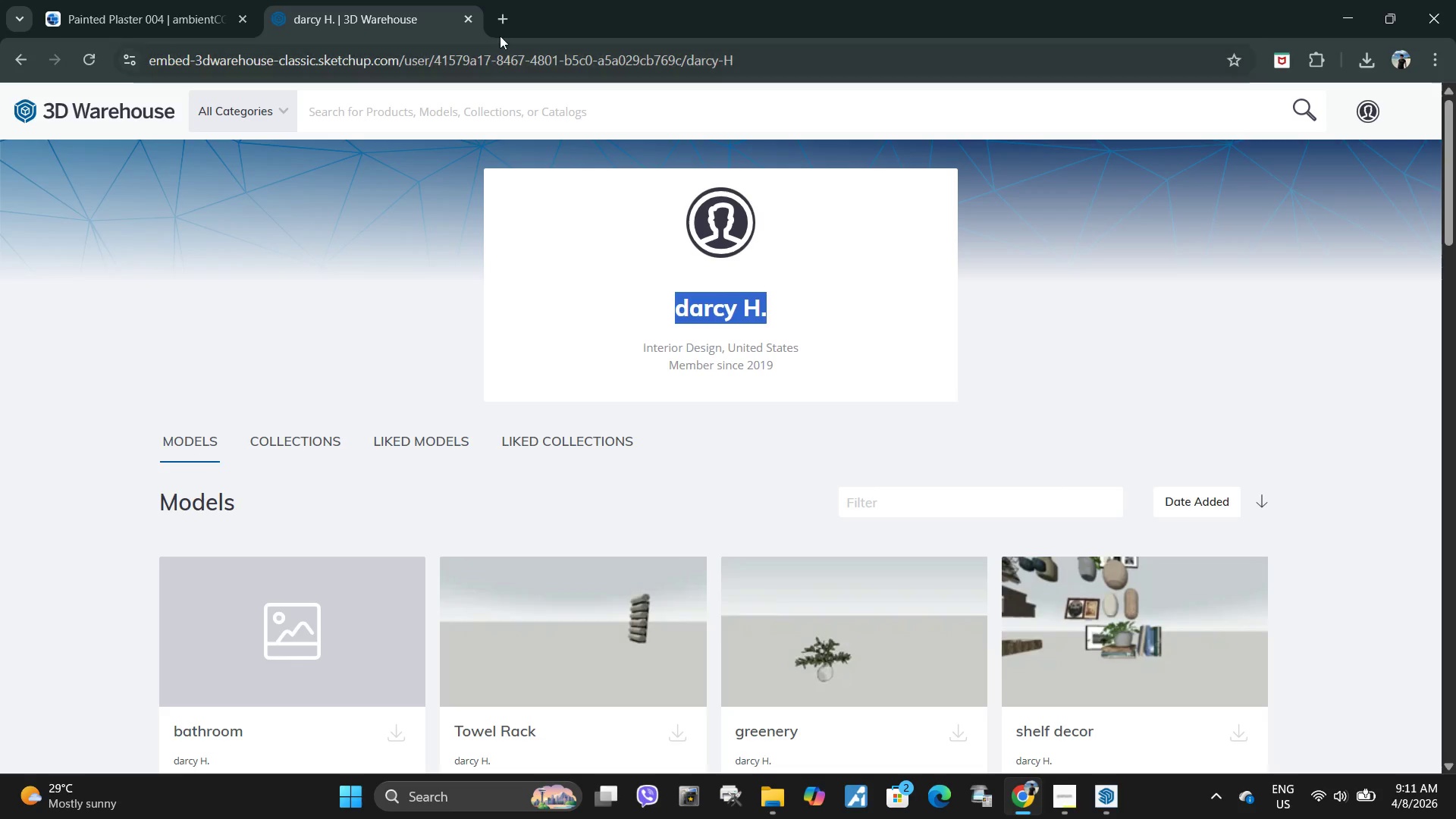 
left_click([509, 20])
 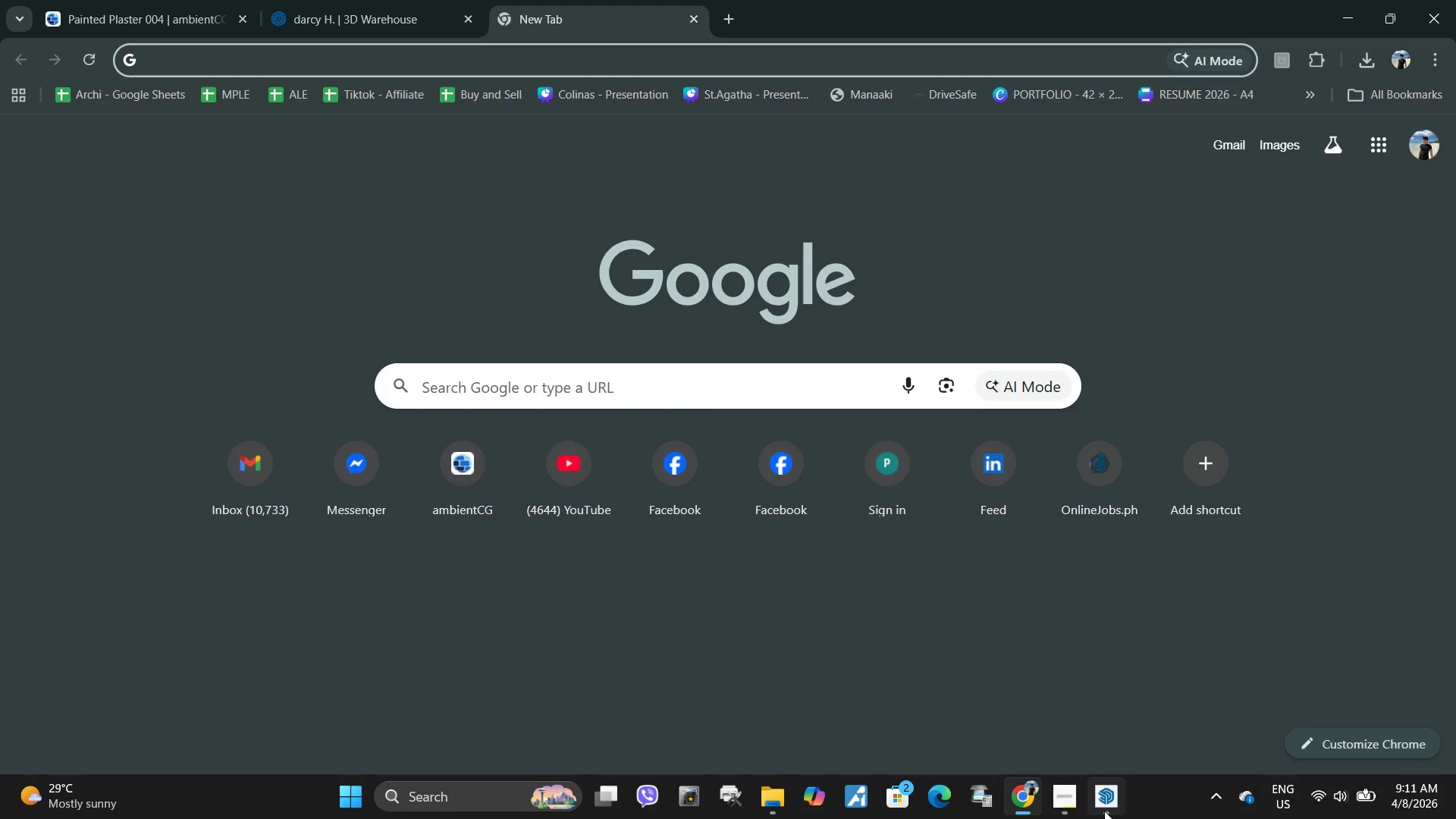 
left_click([1065, 800])
 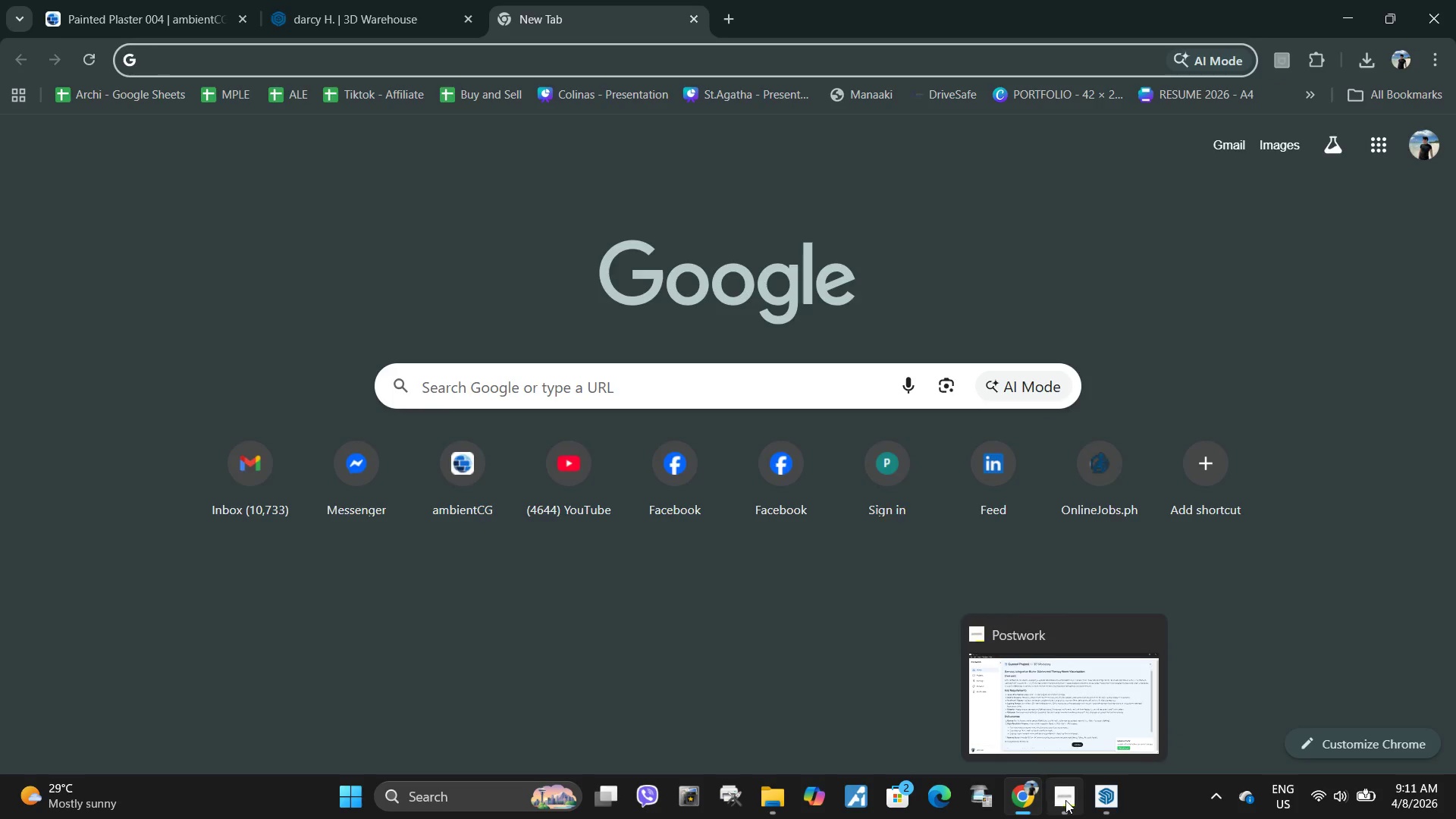 
mouse_move([1068, 790])